 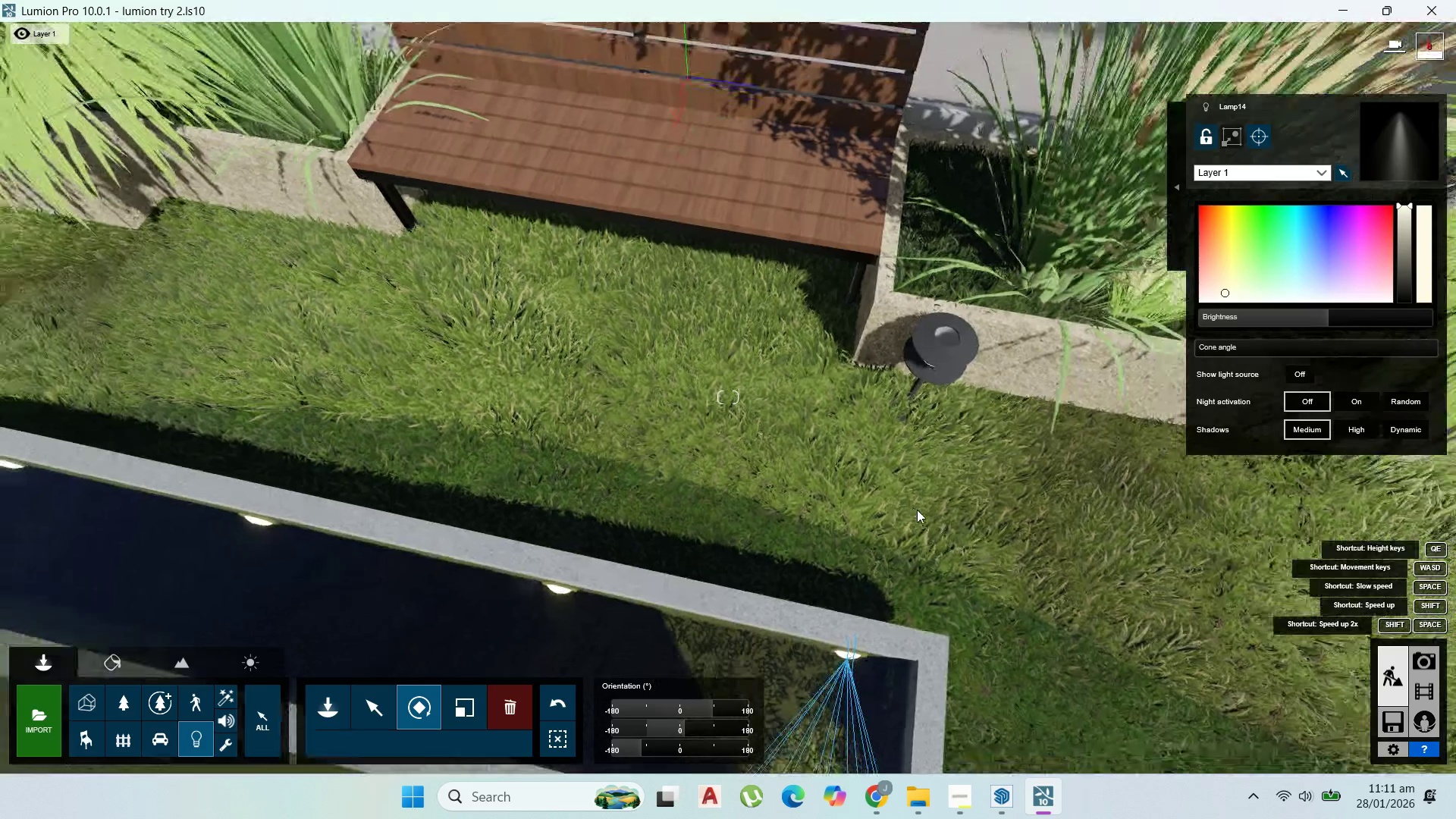 
left_click([370, 708])
 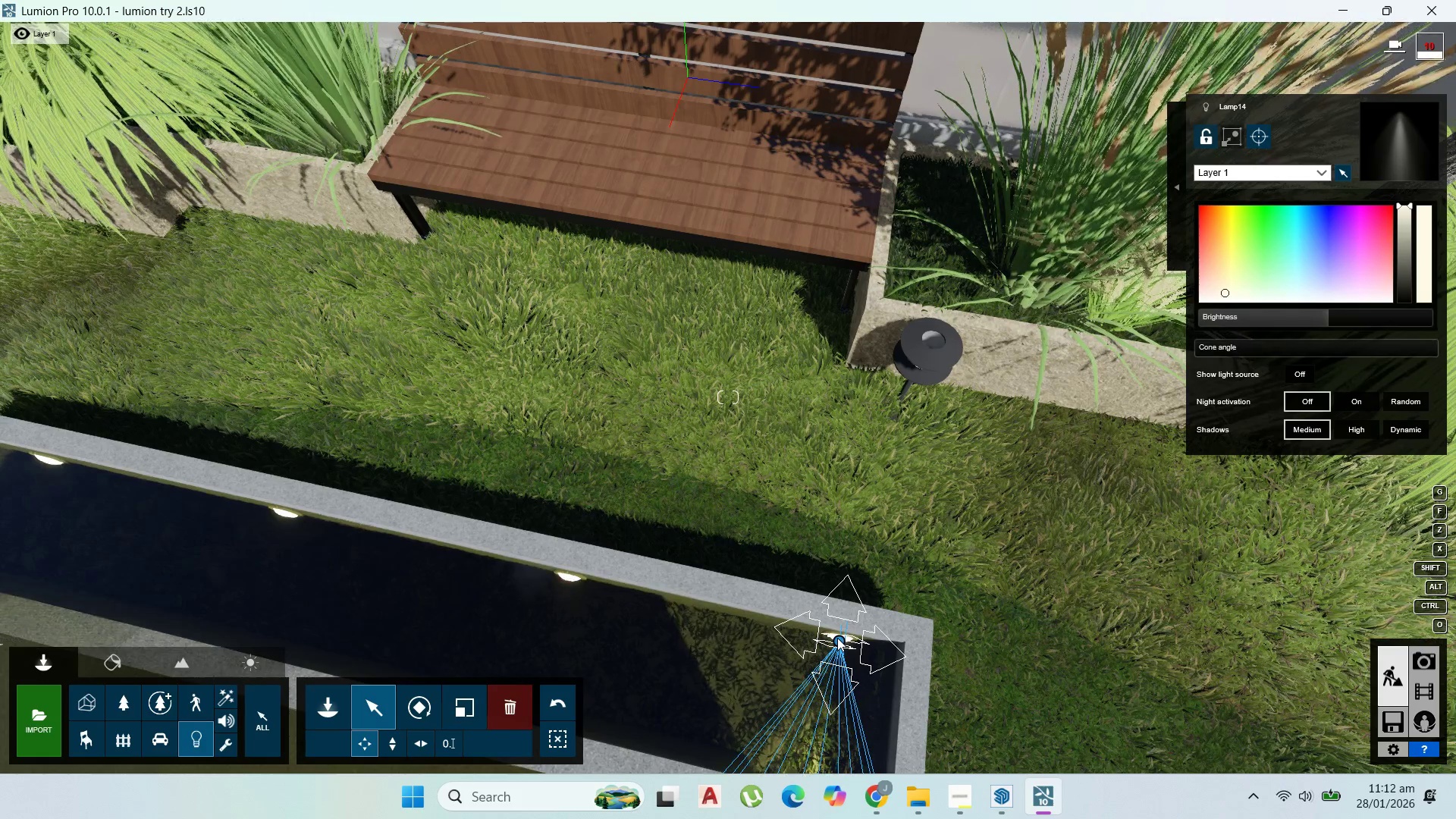 
wait(37.23)
 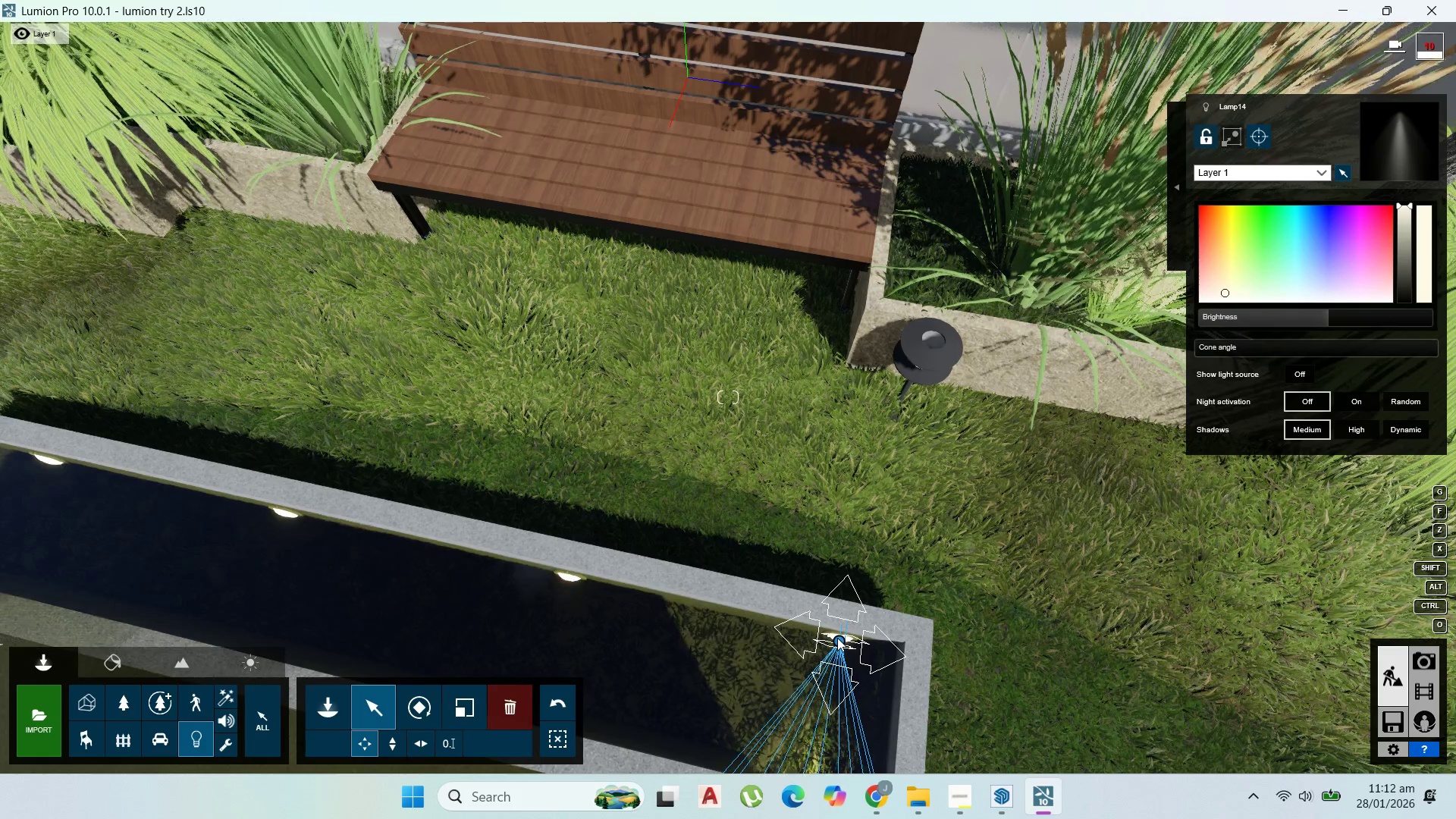 
hold_key(key=AltLeft, duration=1.5)
left_click_drag(start_coordinate=[836, 639], to_coordinate=[668, 613])
 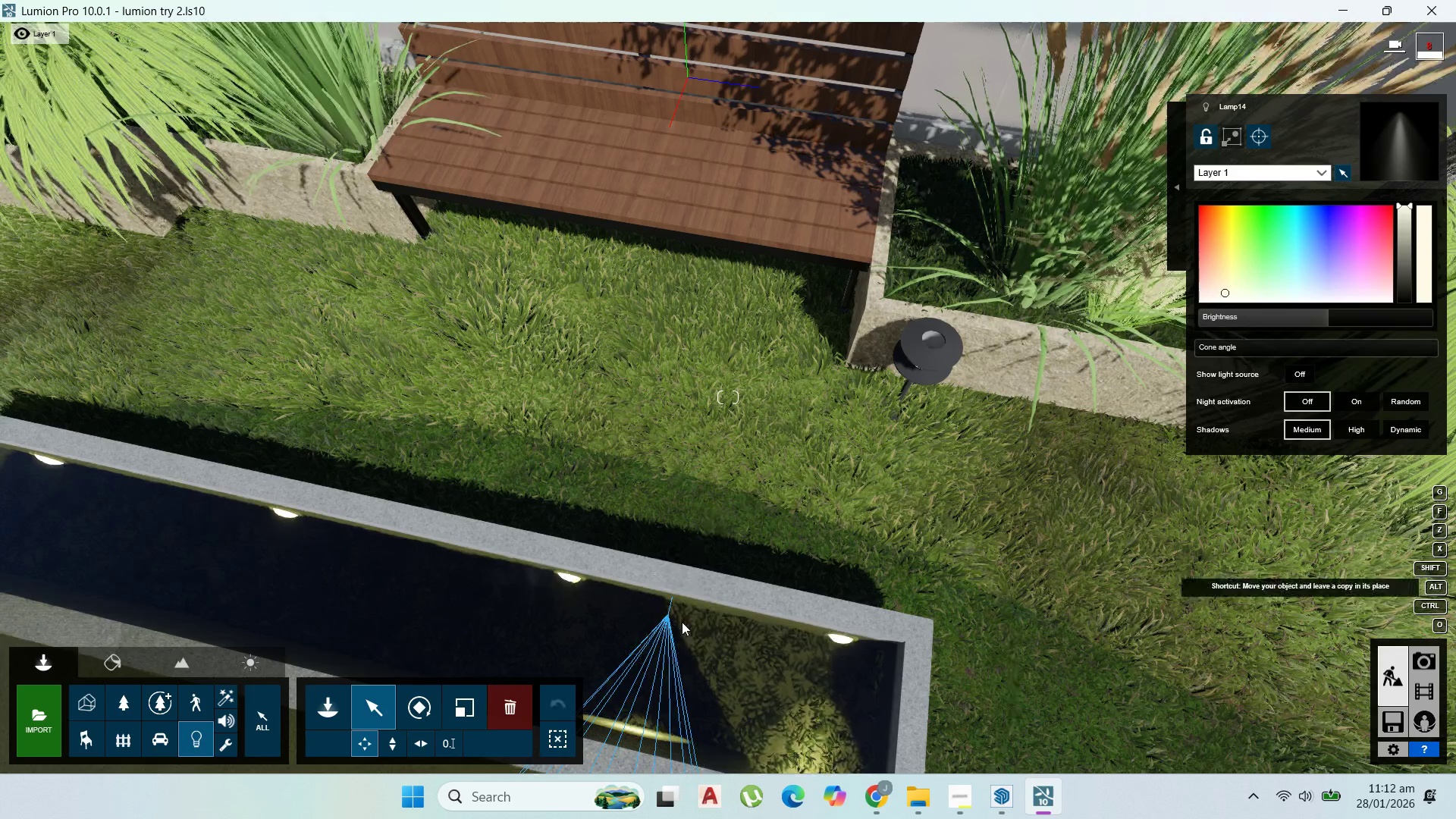 
hold_key(key=AltLeft, duration=0.45)
 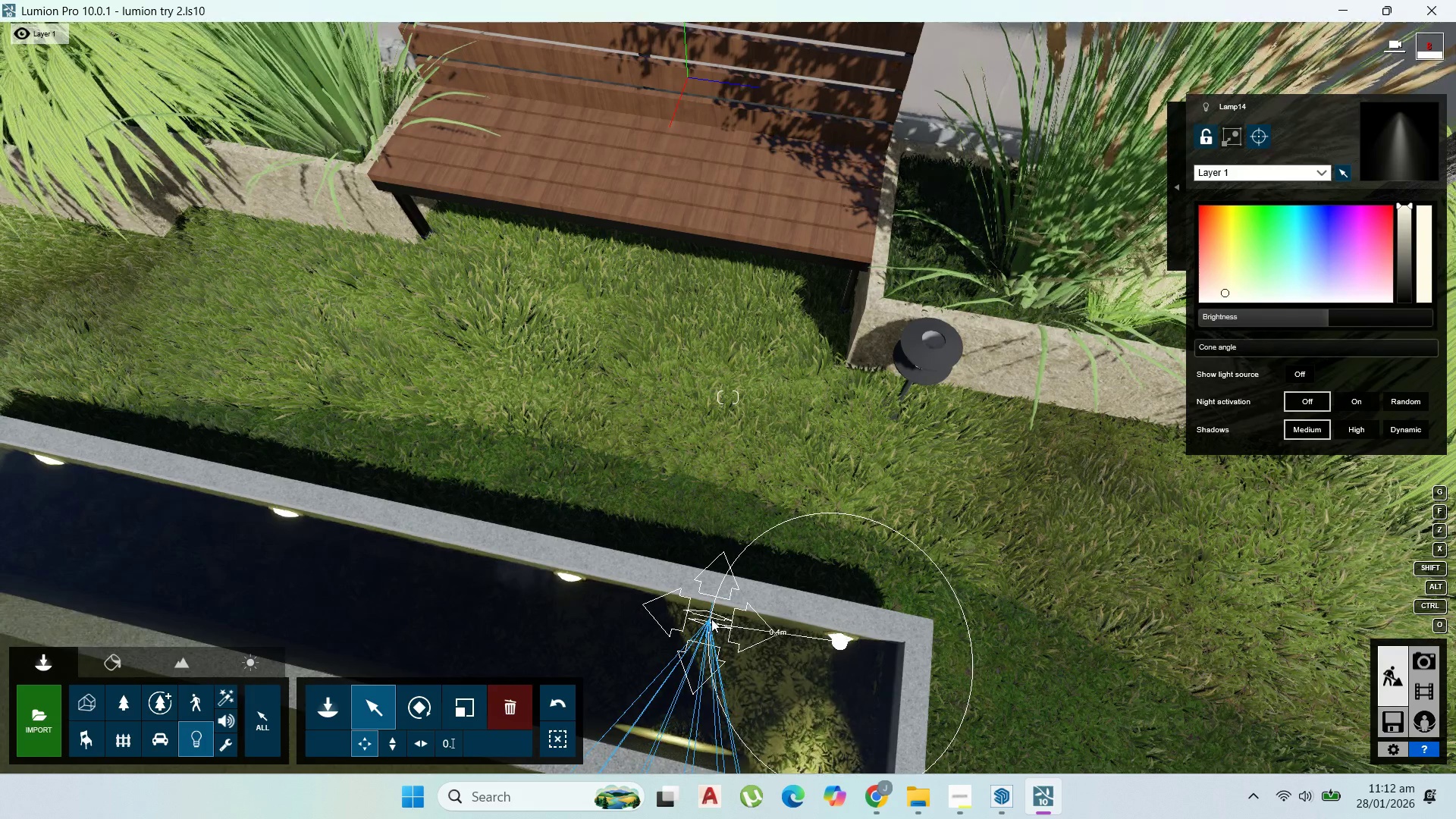 
key(Control+ControlLeft)
 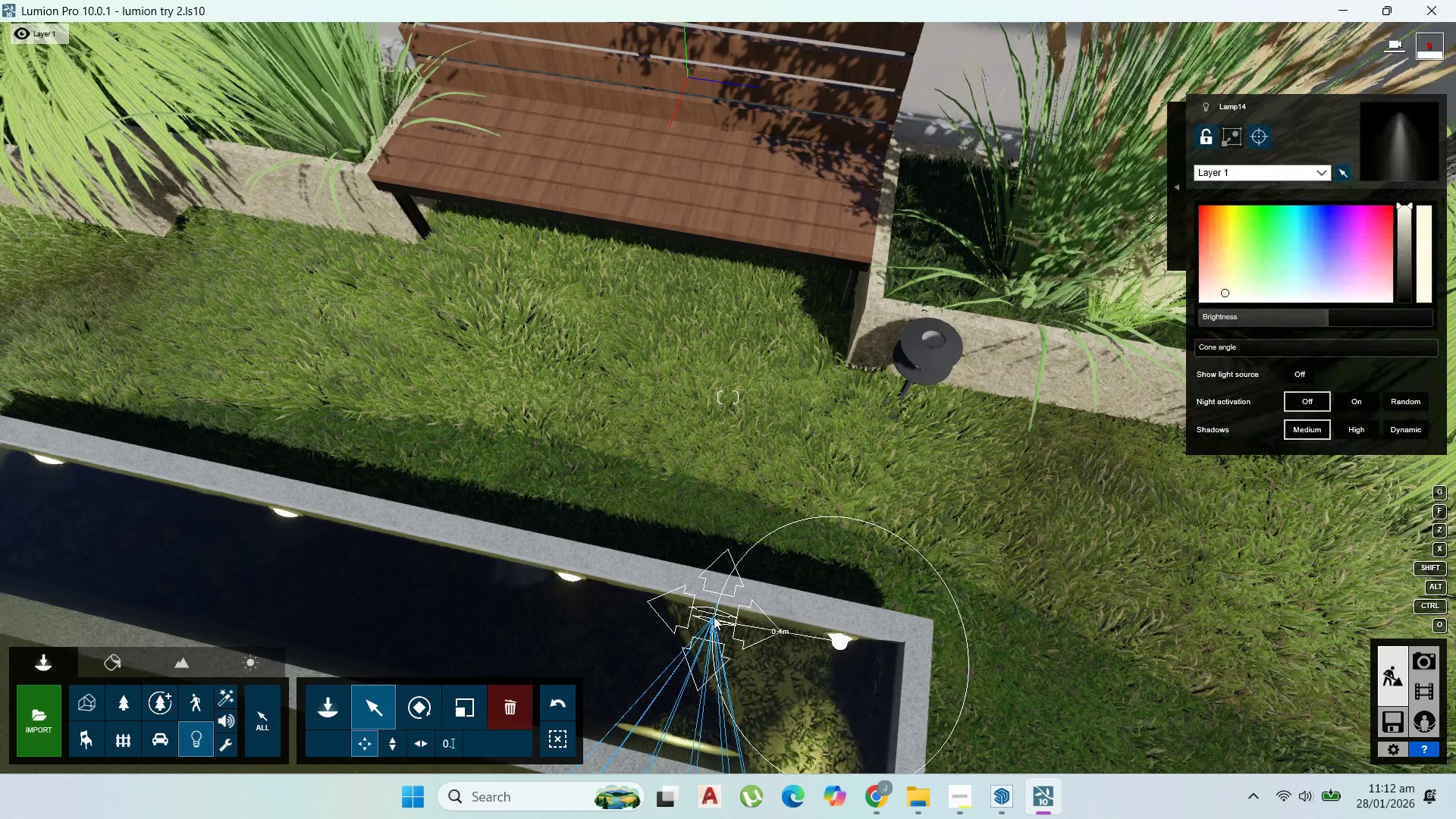 
hold_key(key=AltLeft, duration=1.5)
 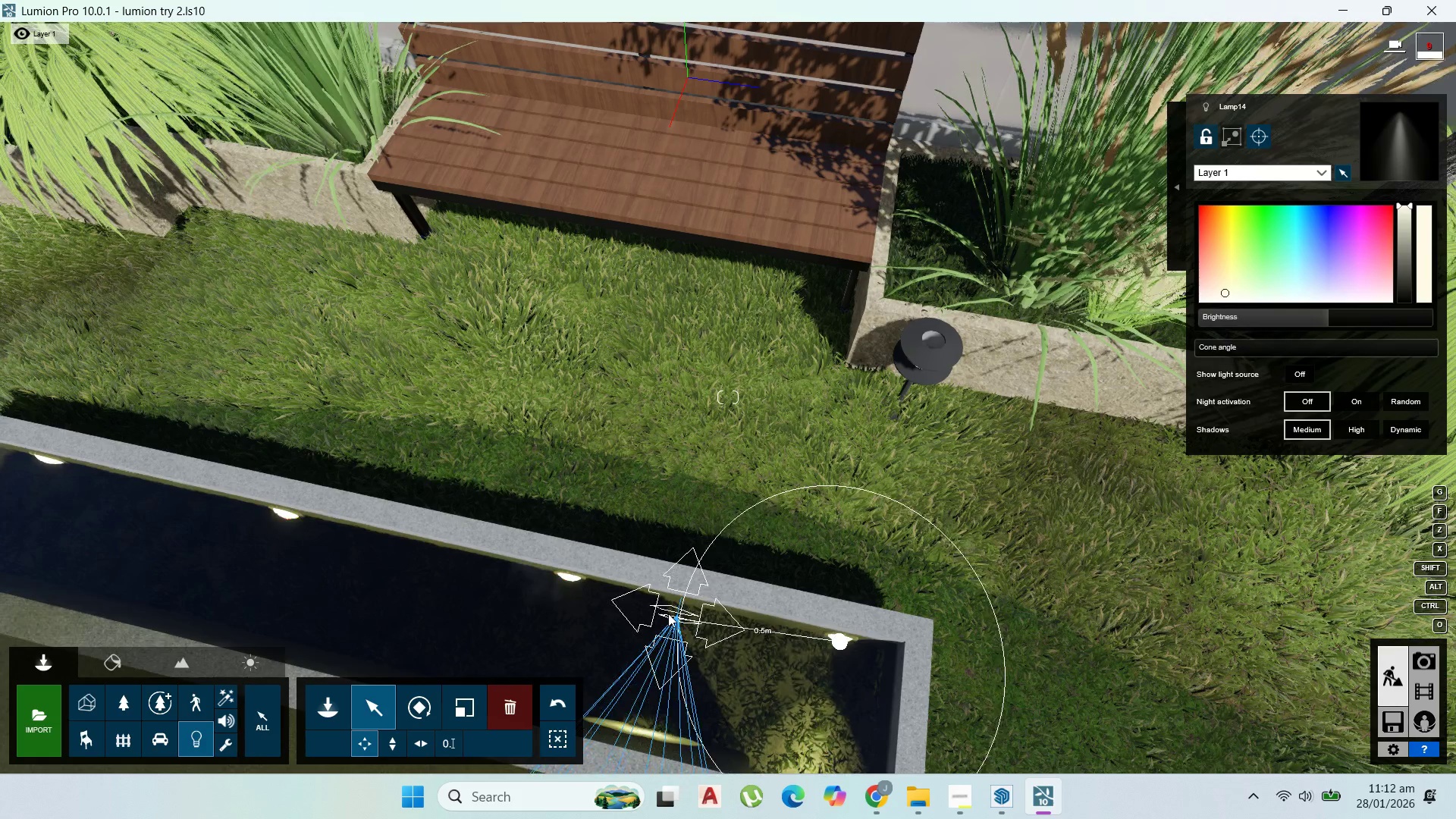 
key(Alt+AltLeft)
 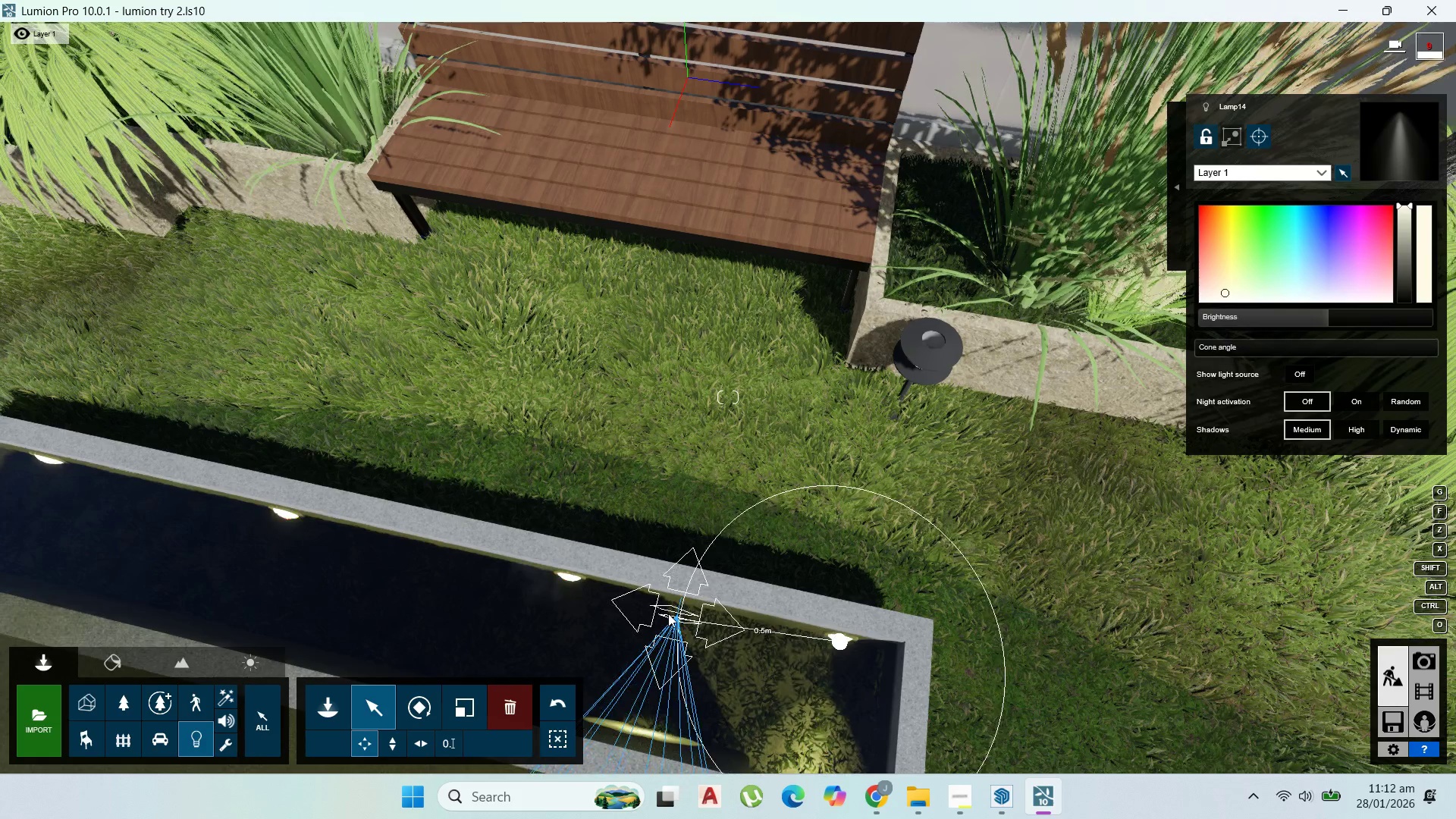 
key(Alt+AltLeft)
 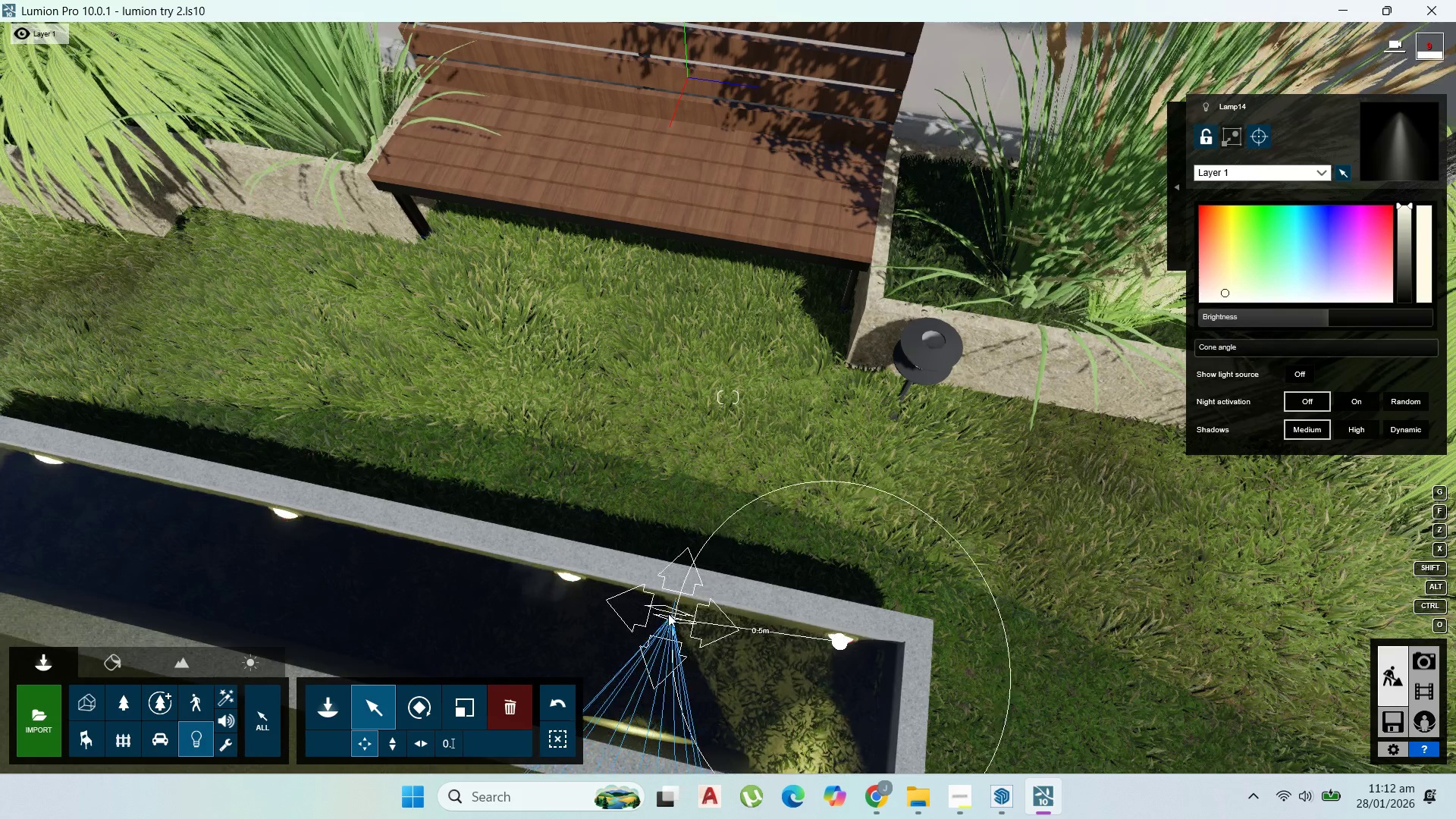 
key(Alt+AltLeft)
 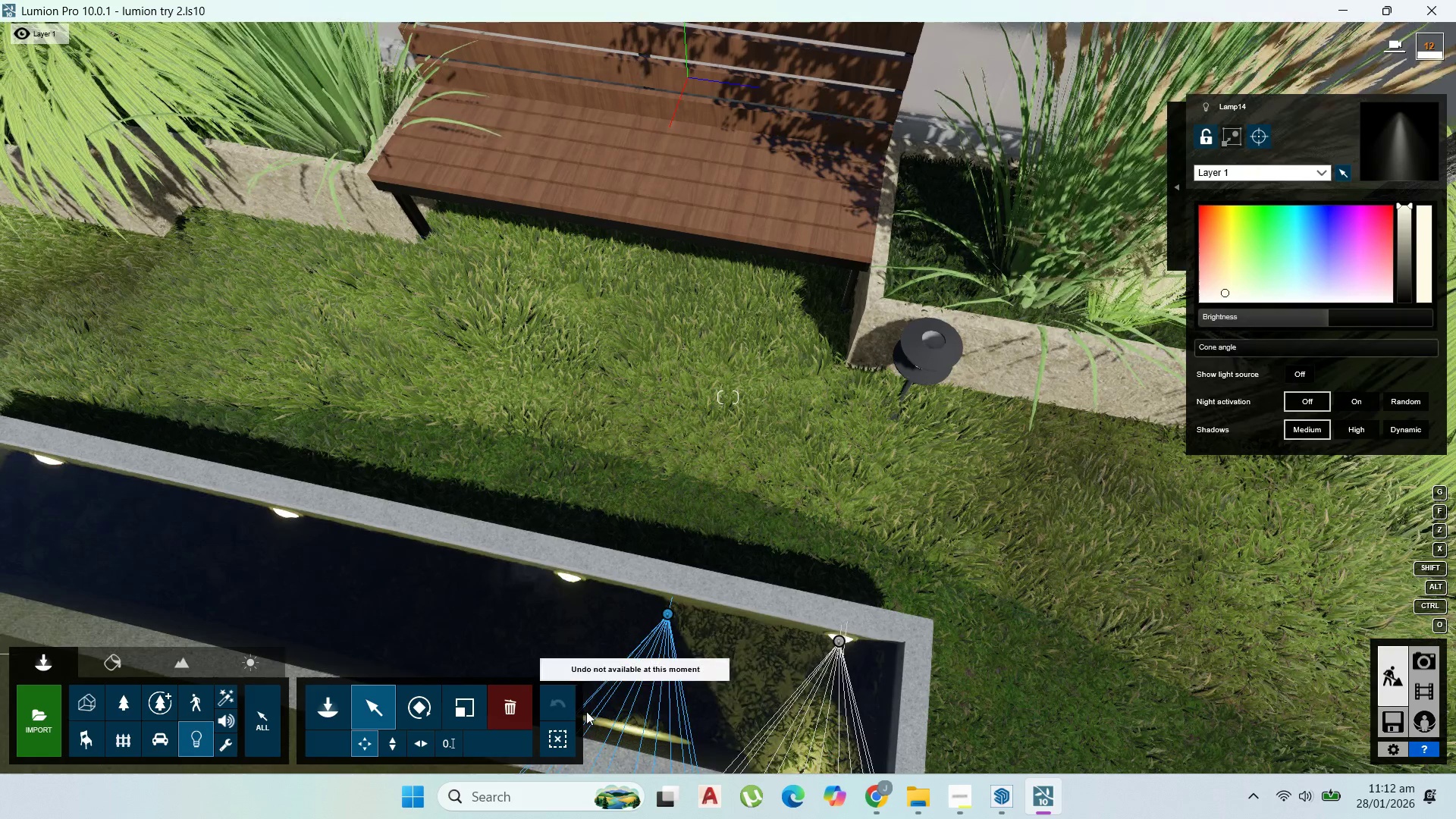 
left_click([522, 708])
 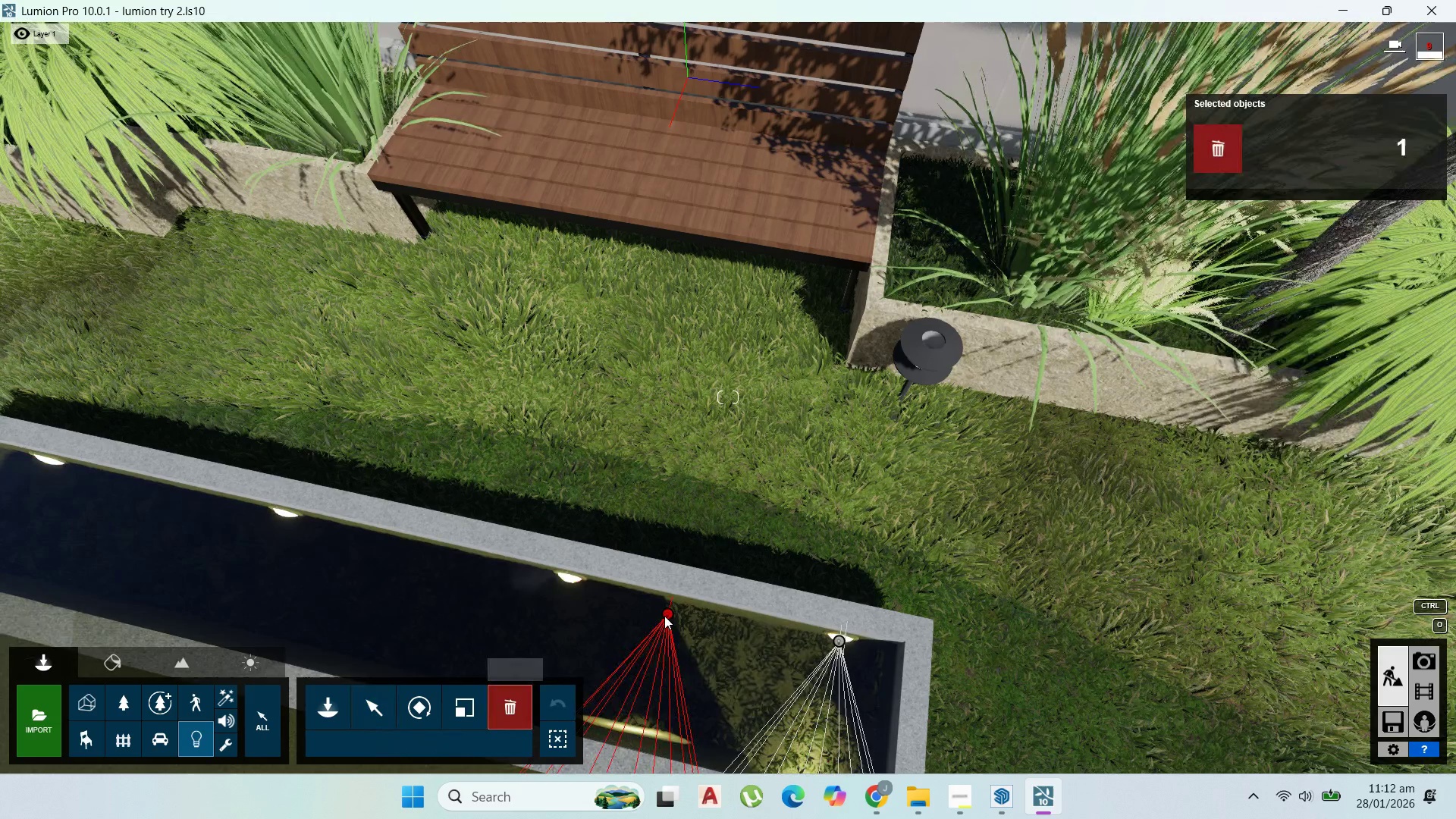 
left_click([664, 616])
 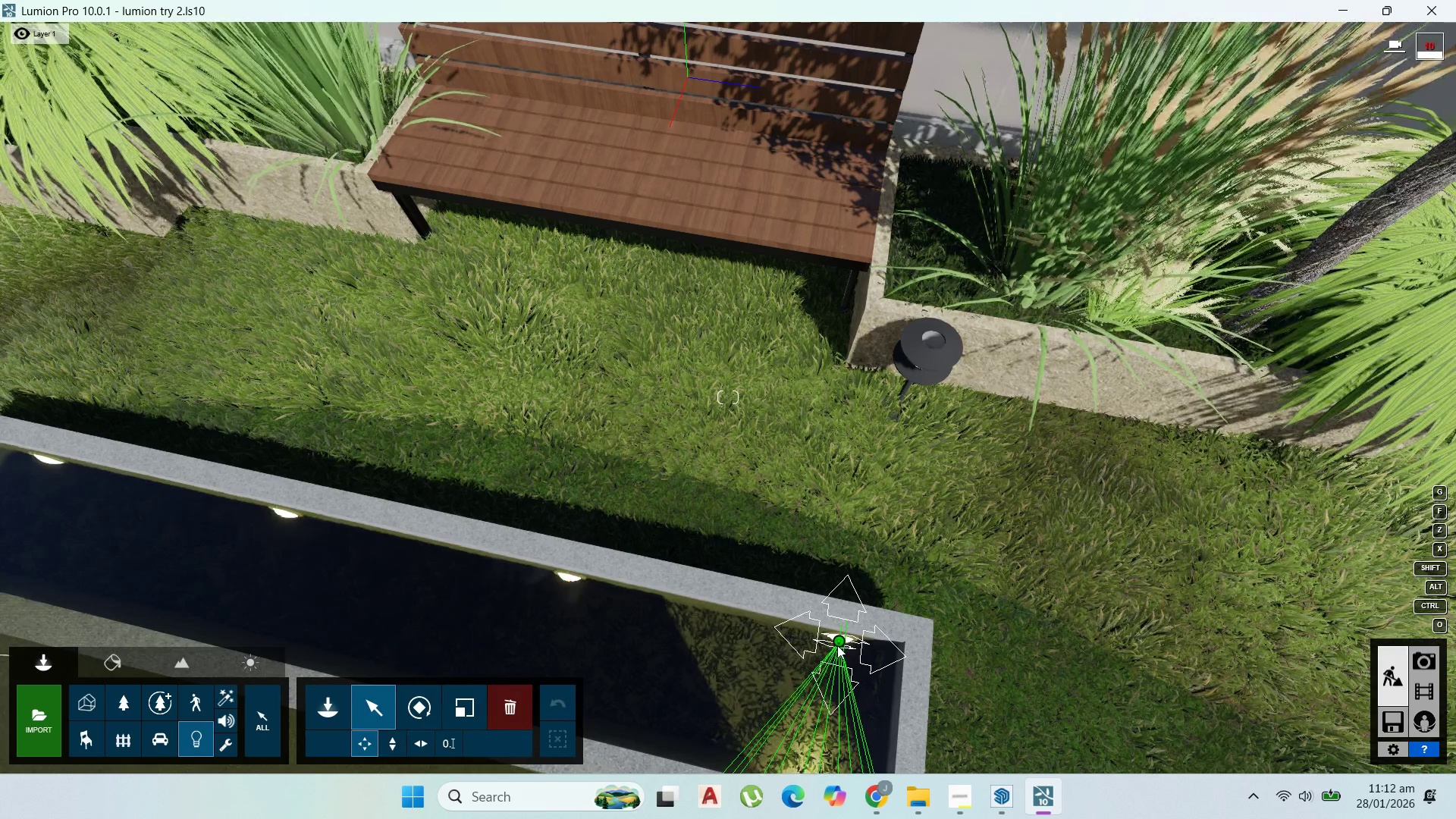 
wait(5.95)
 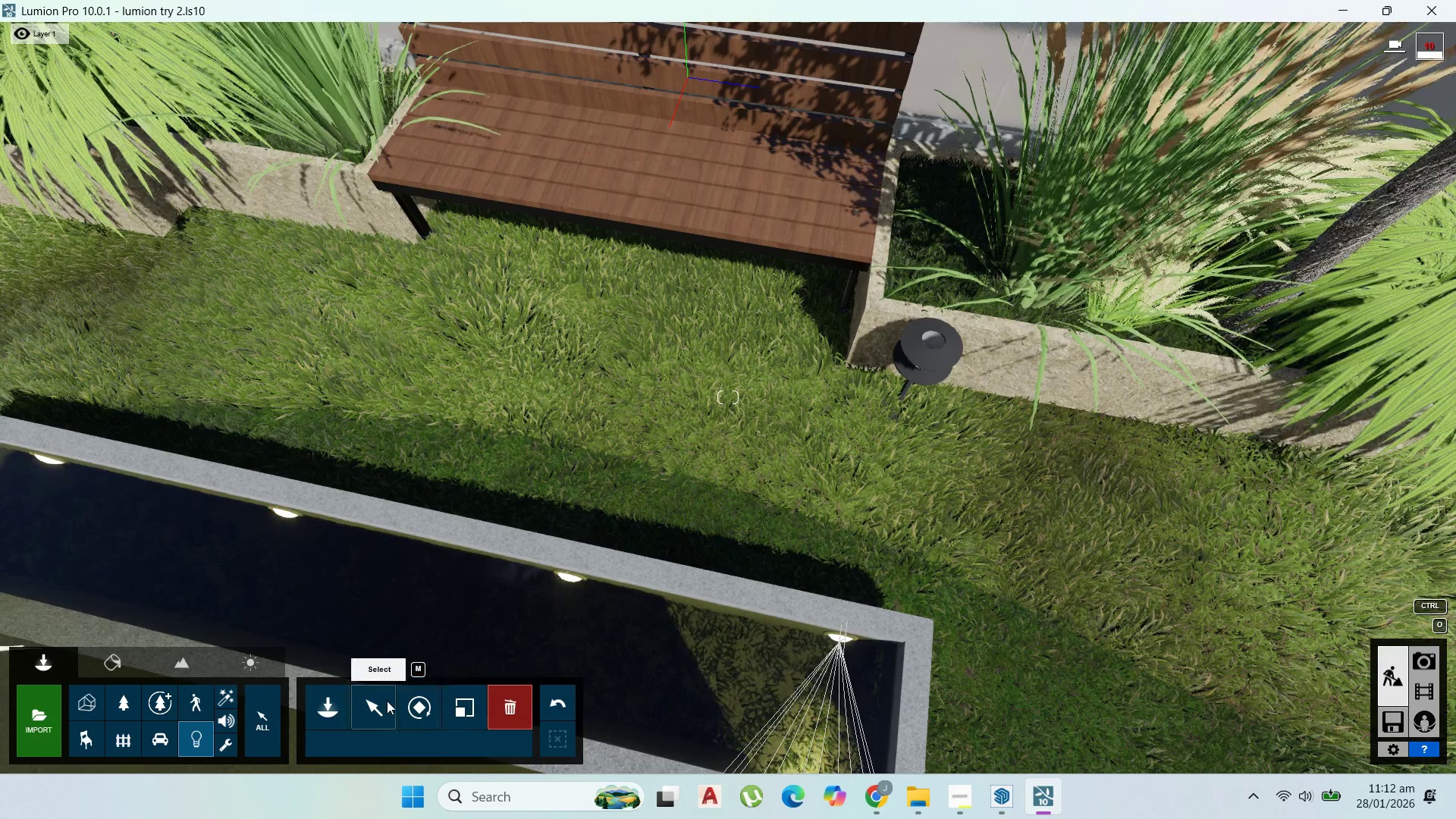 
left_click_drag(start_coordinate=[837, 645], to_coordinate=[567, 586])
 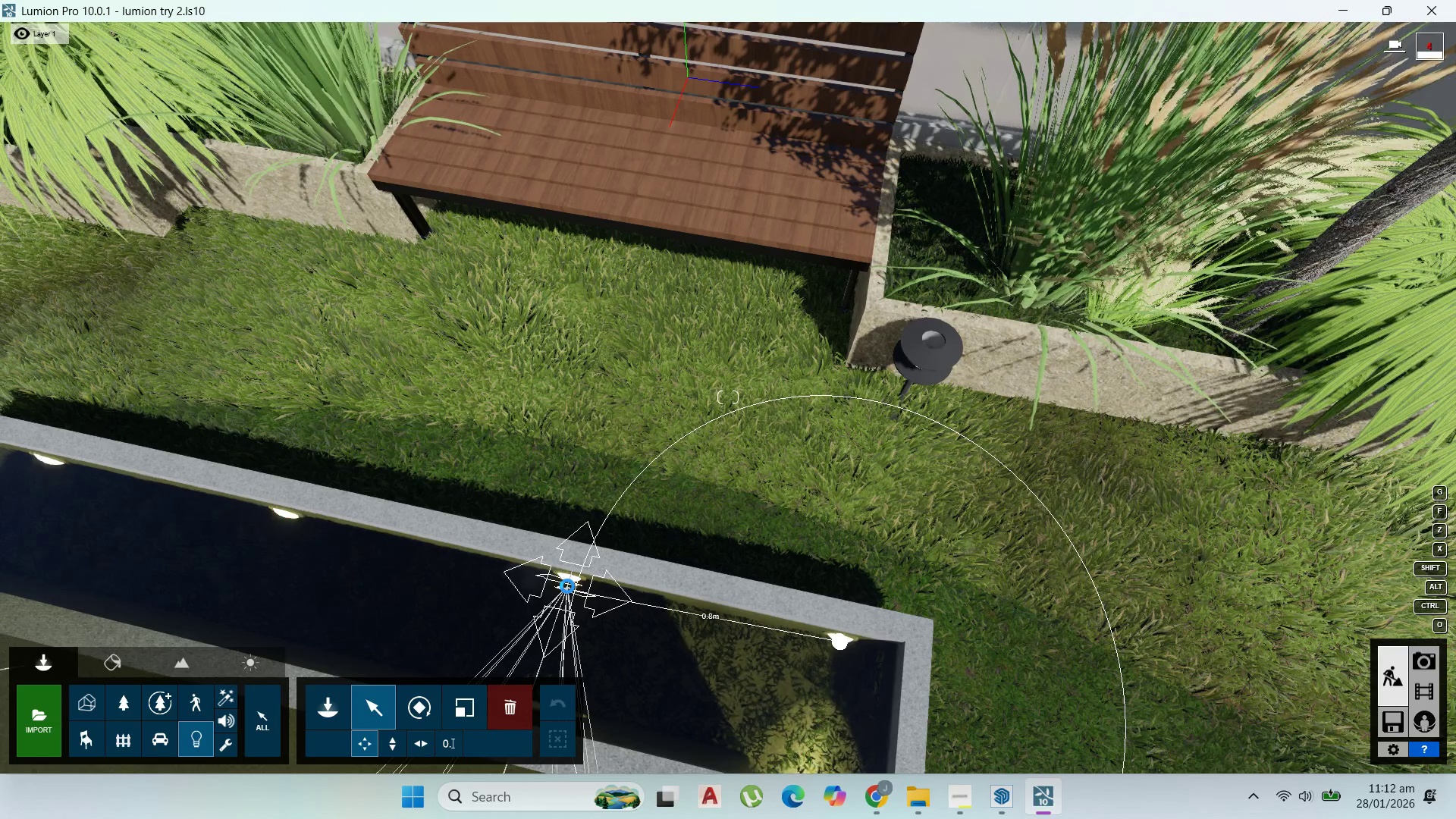 
hold_key(key=AltLeft, duration=0.98)
 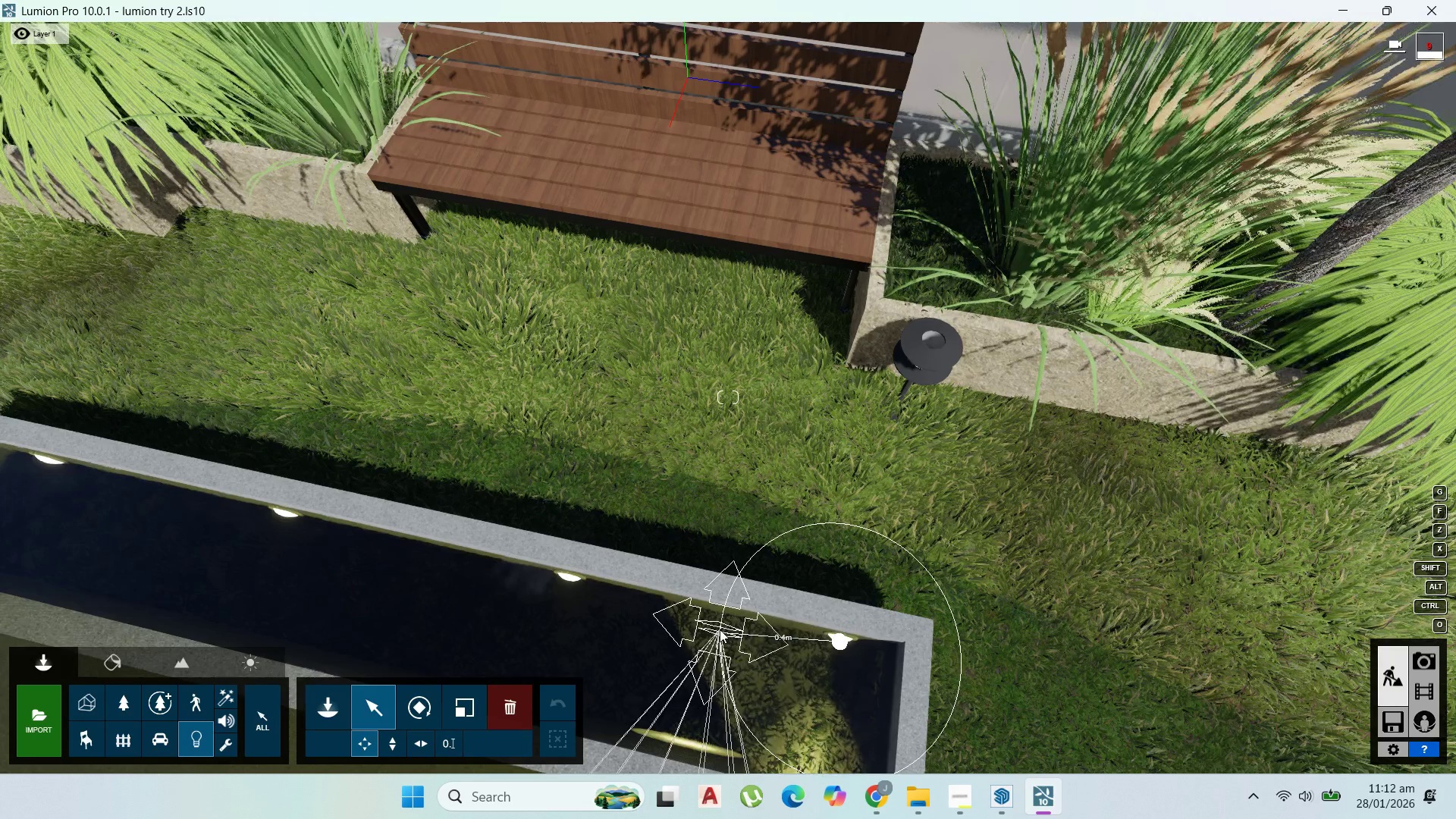 
hold_key(key=X, duration=2.61)
 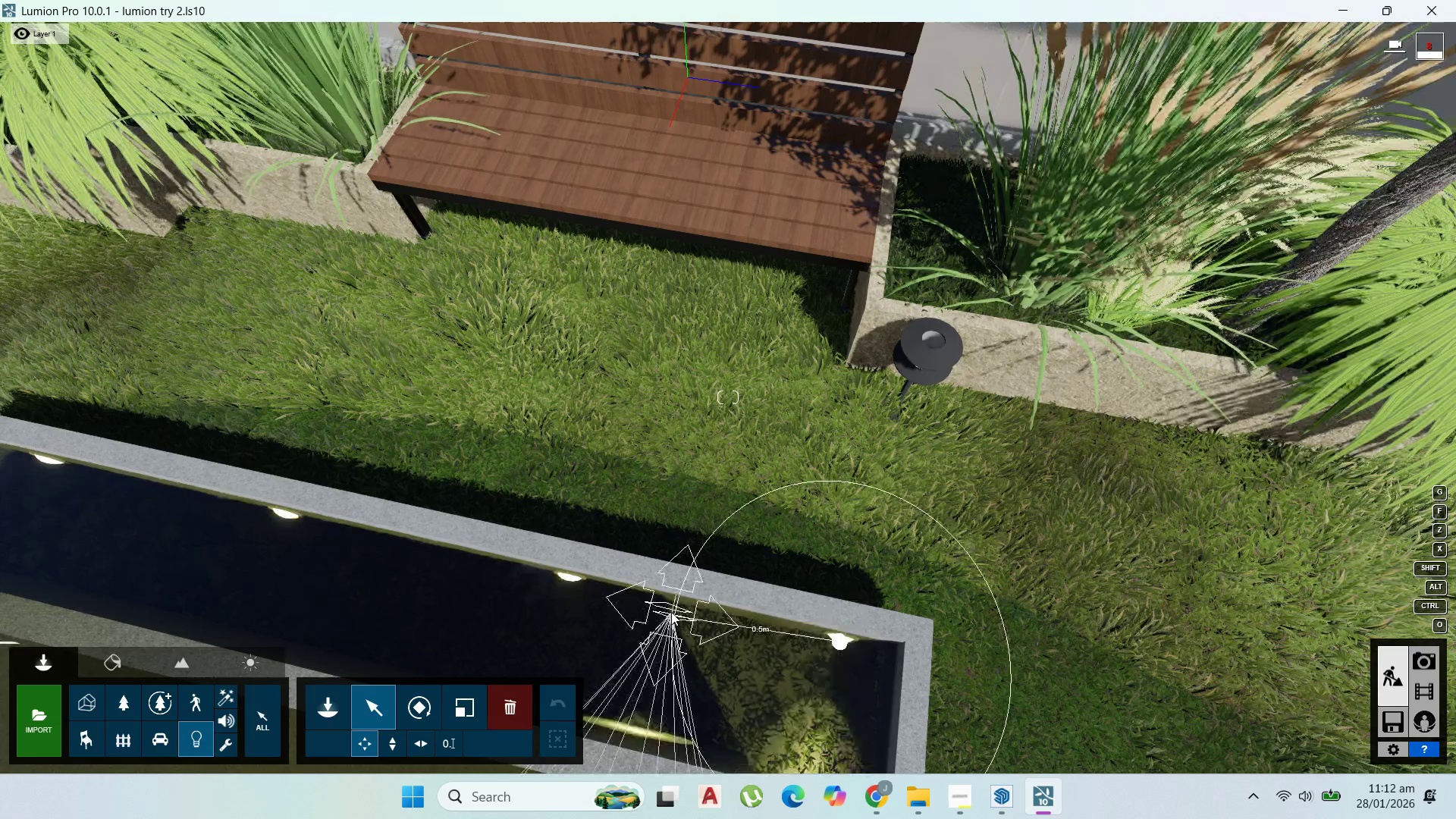 
hold_key(key=AltLeft, duration=1.5)
 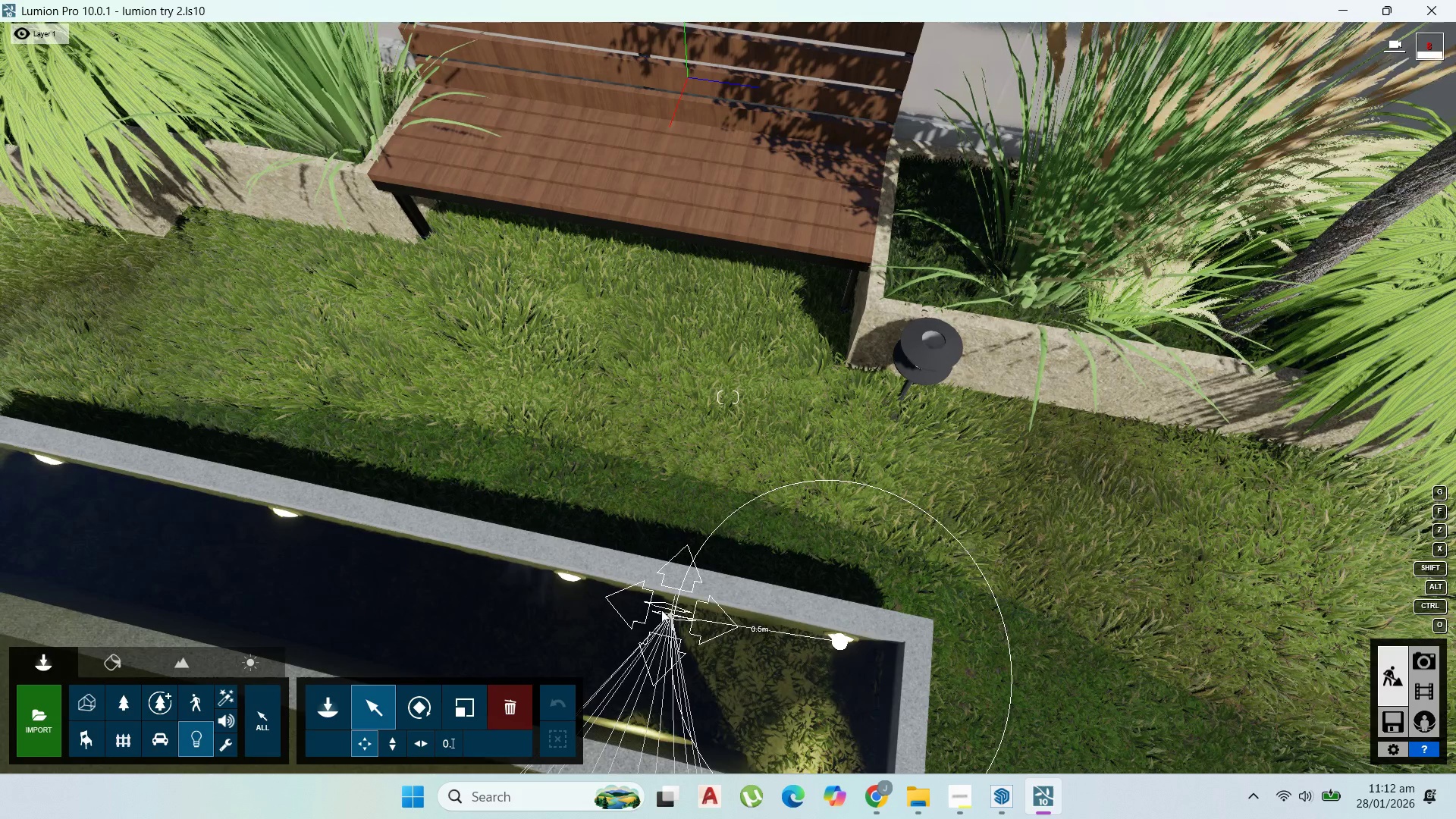 
hold_key(key=Z, duration=1.5)
 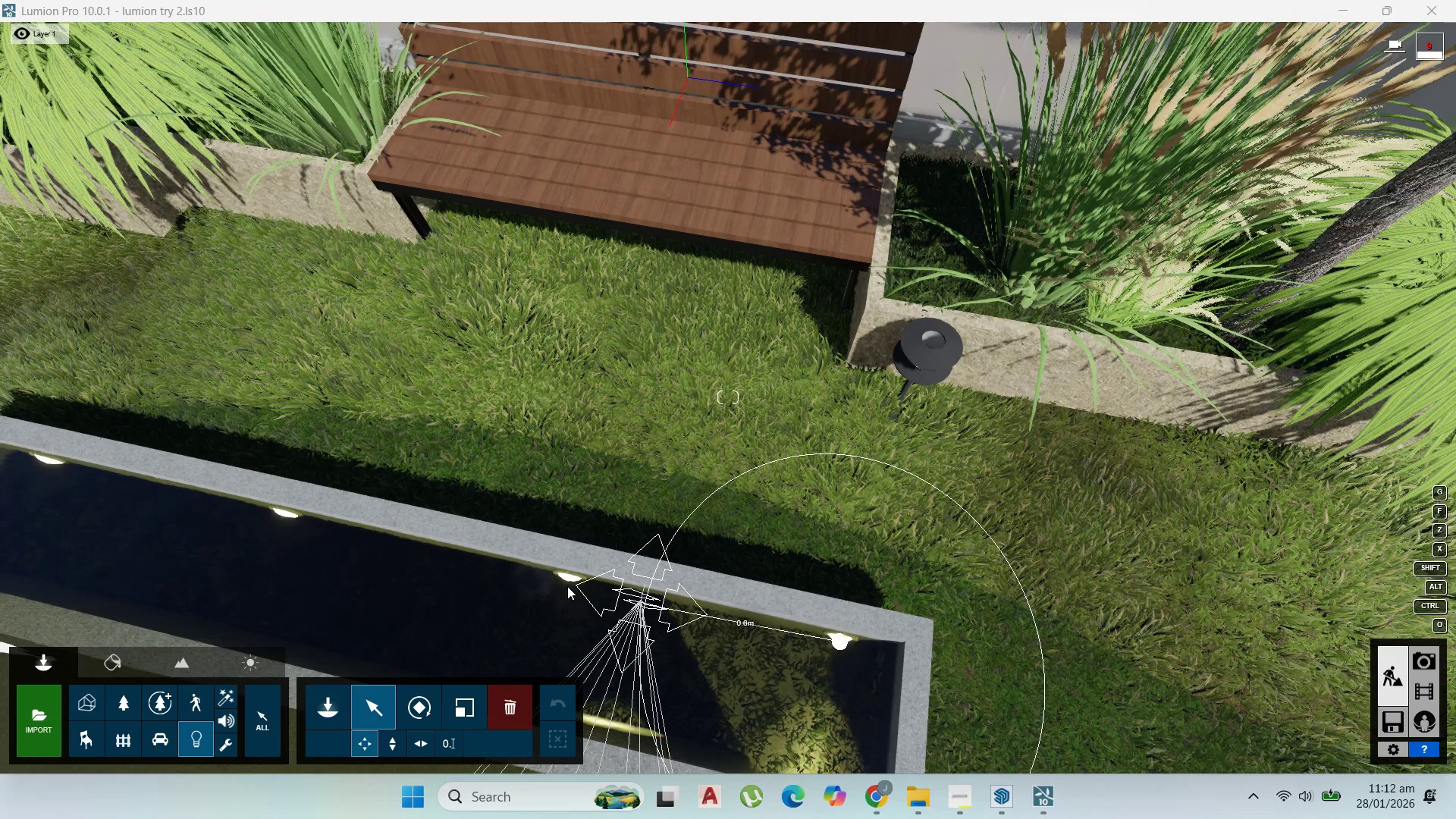 
hold_key(key=Z, duration=1.52)
 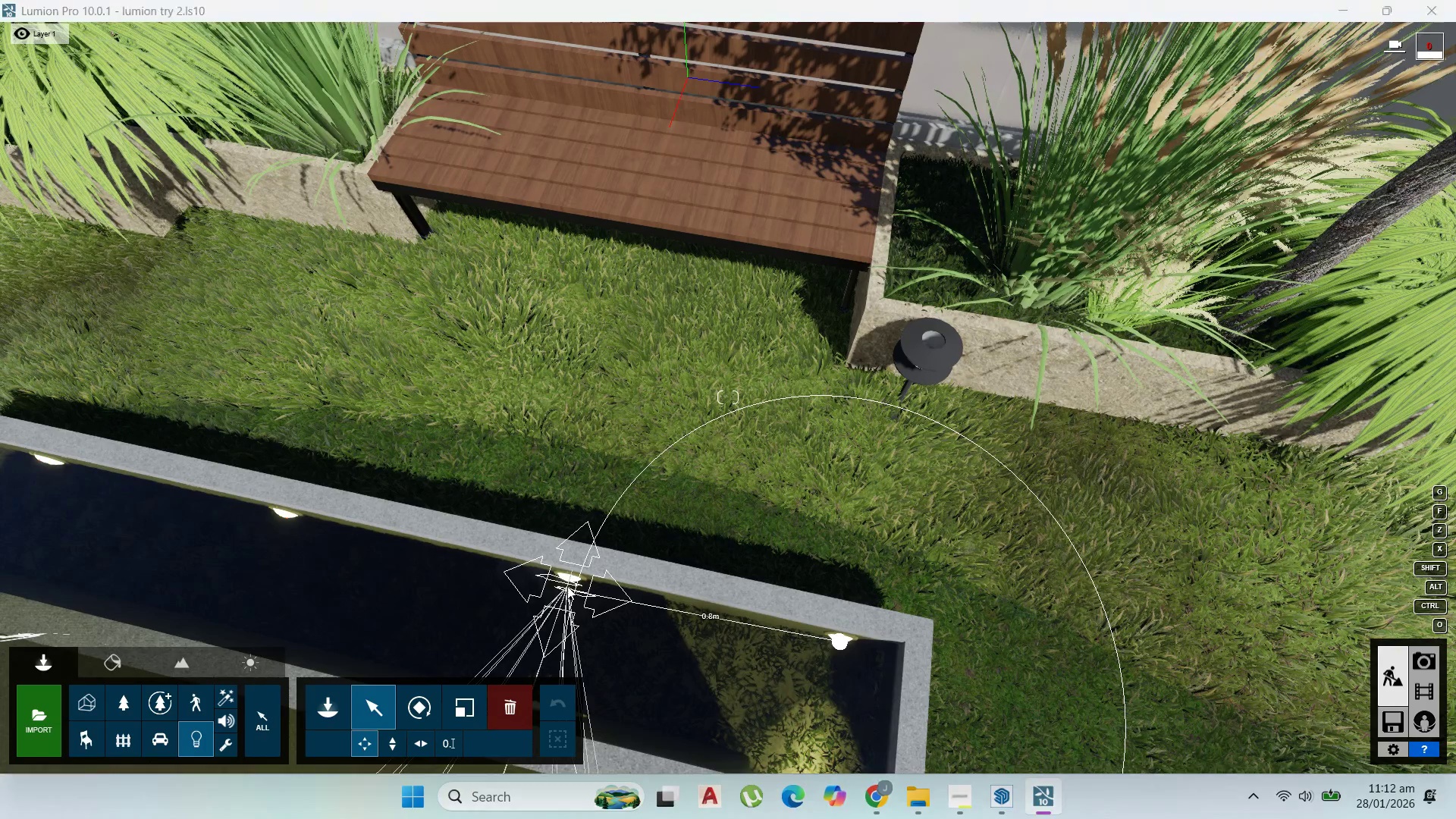 
hold_key(key=Z, duration=1.5)
 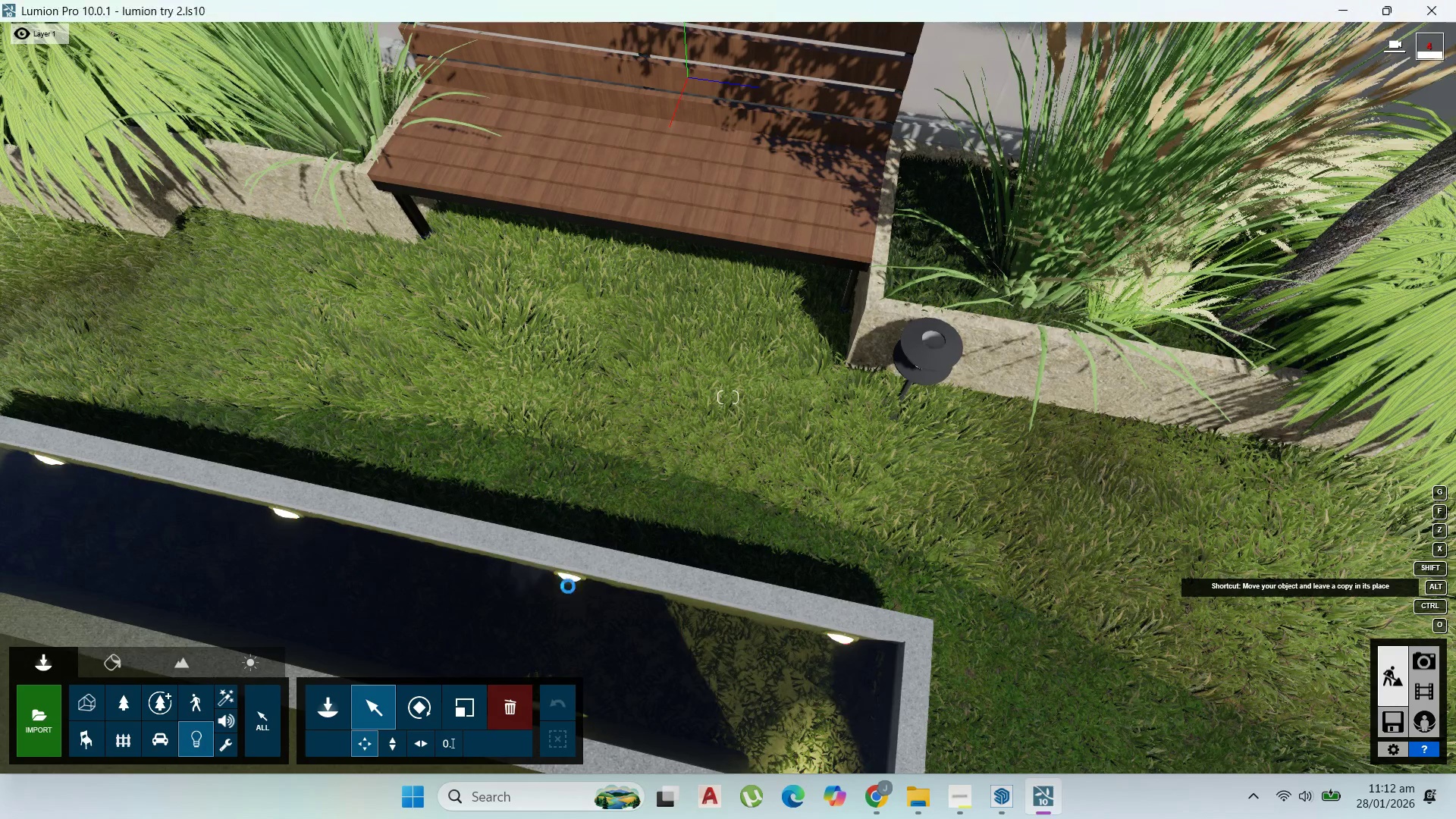 
key(Alt+Z)
 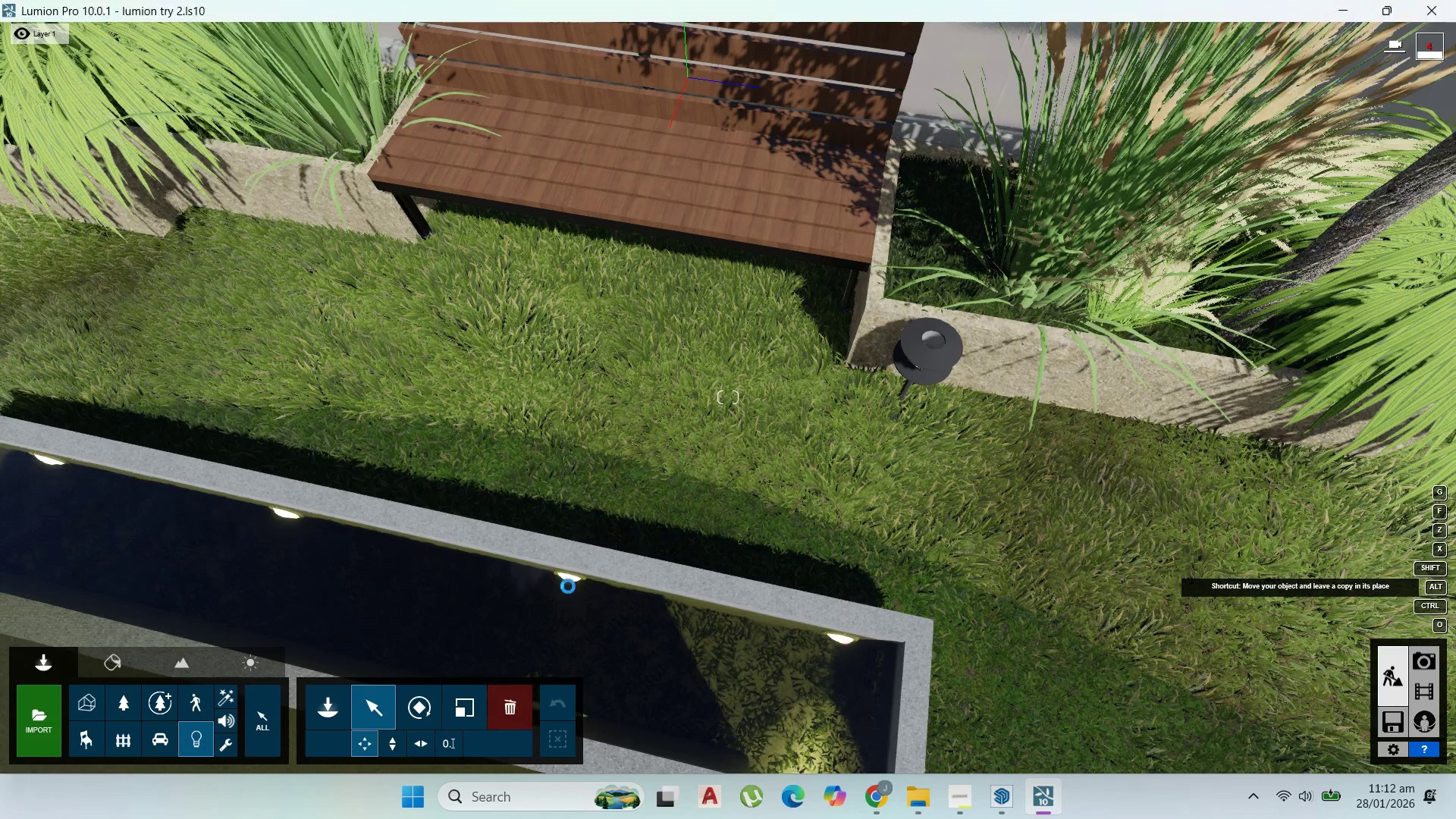 
key(Alt+Z)
 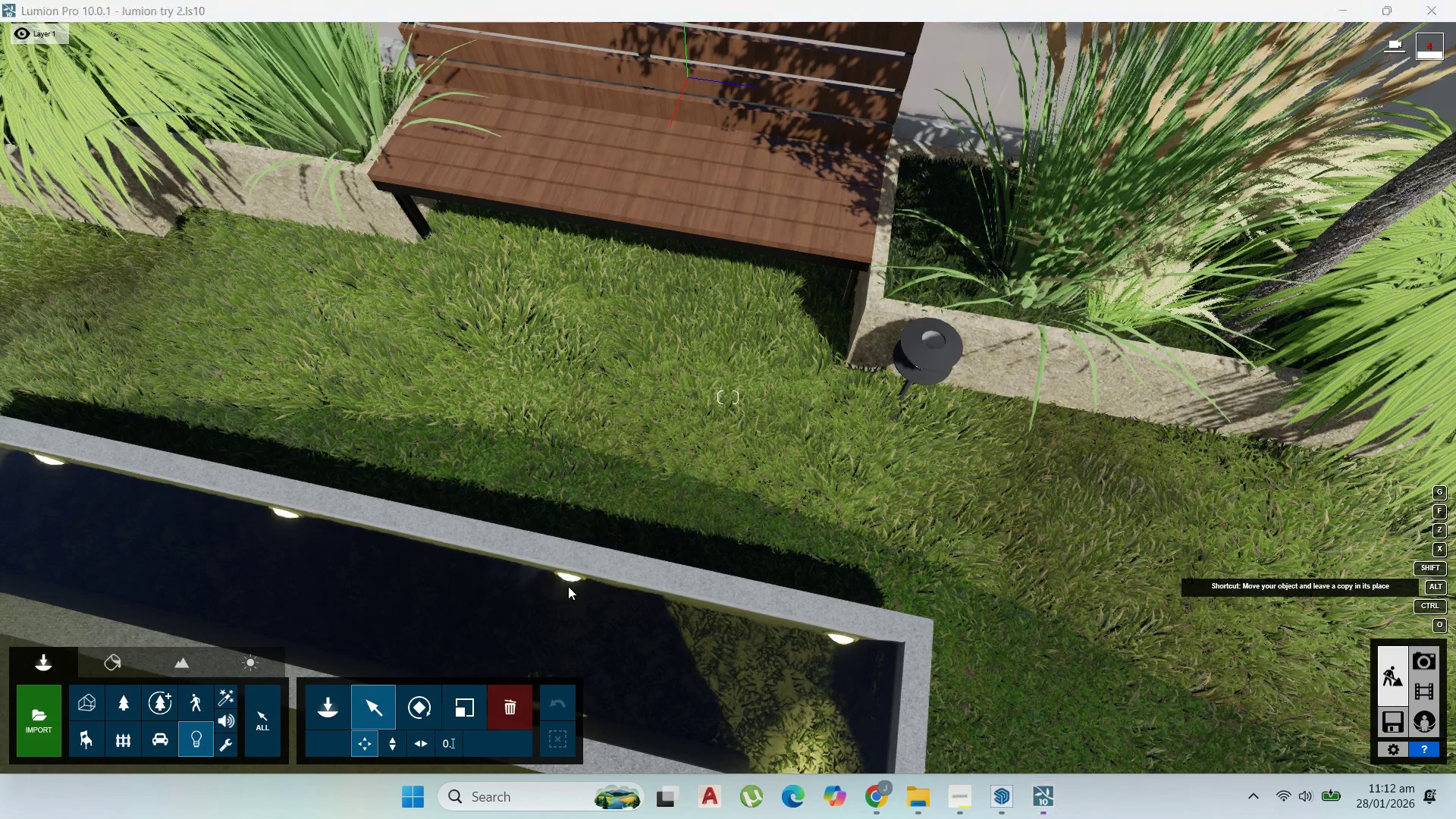 
key(Alt+Z)
 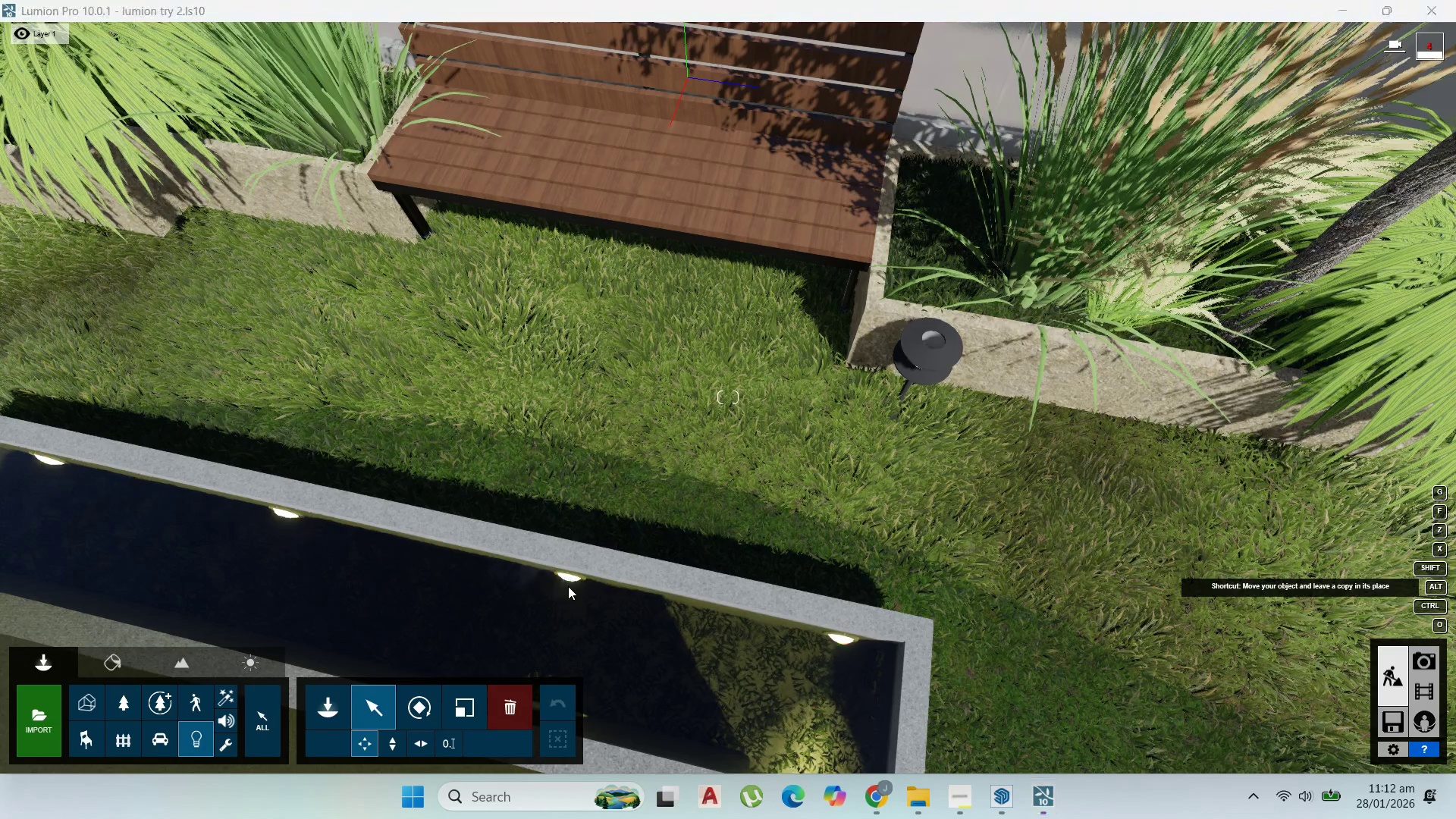 
key(Alt+Z)
 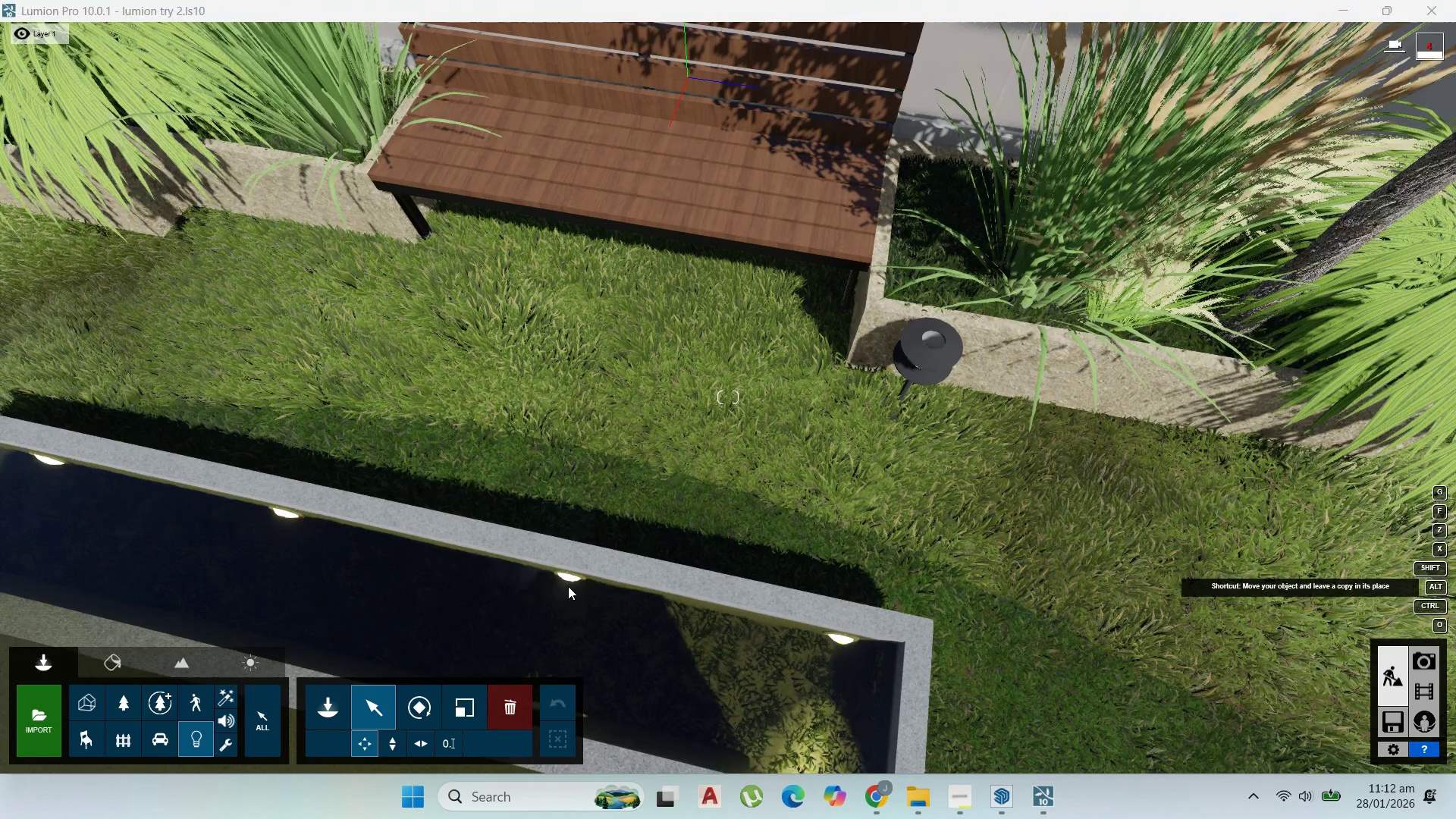 
key(Alt+Z)
 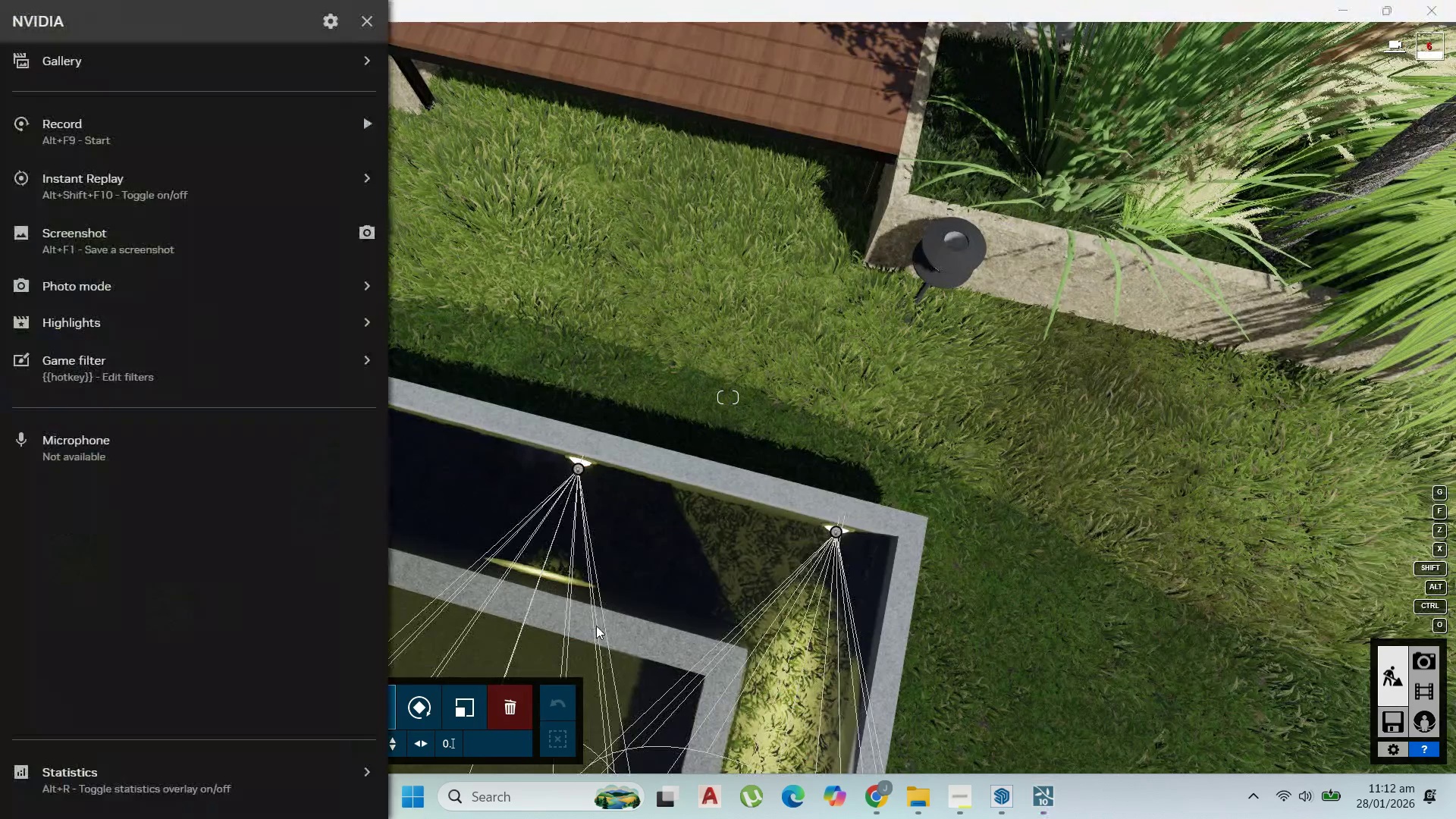 
wait(8.83)
 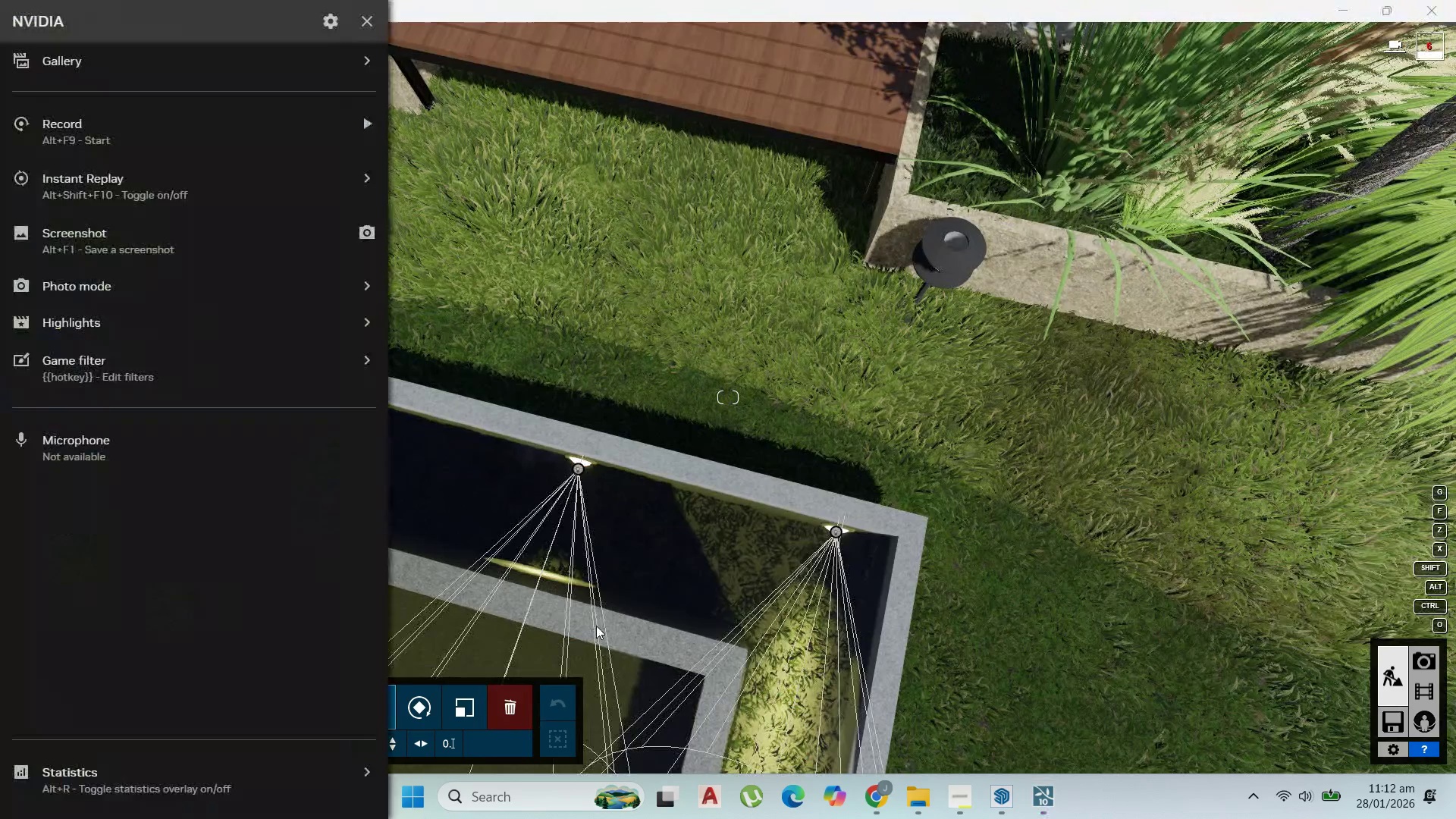 
scroll: coordinate [664, 535], scroll_direction: up, amount: 2.0
 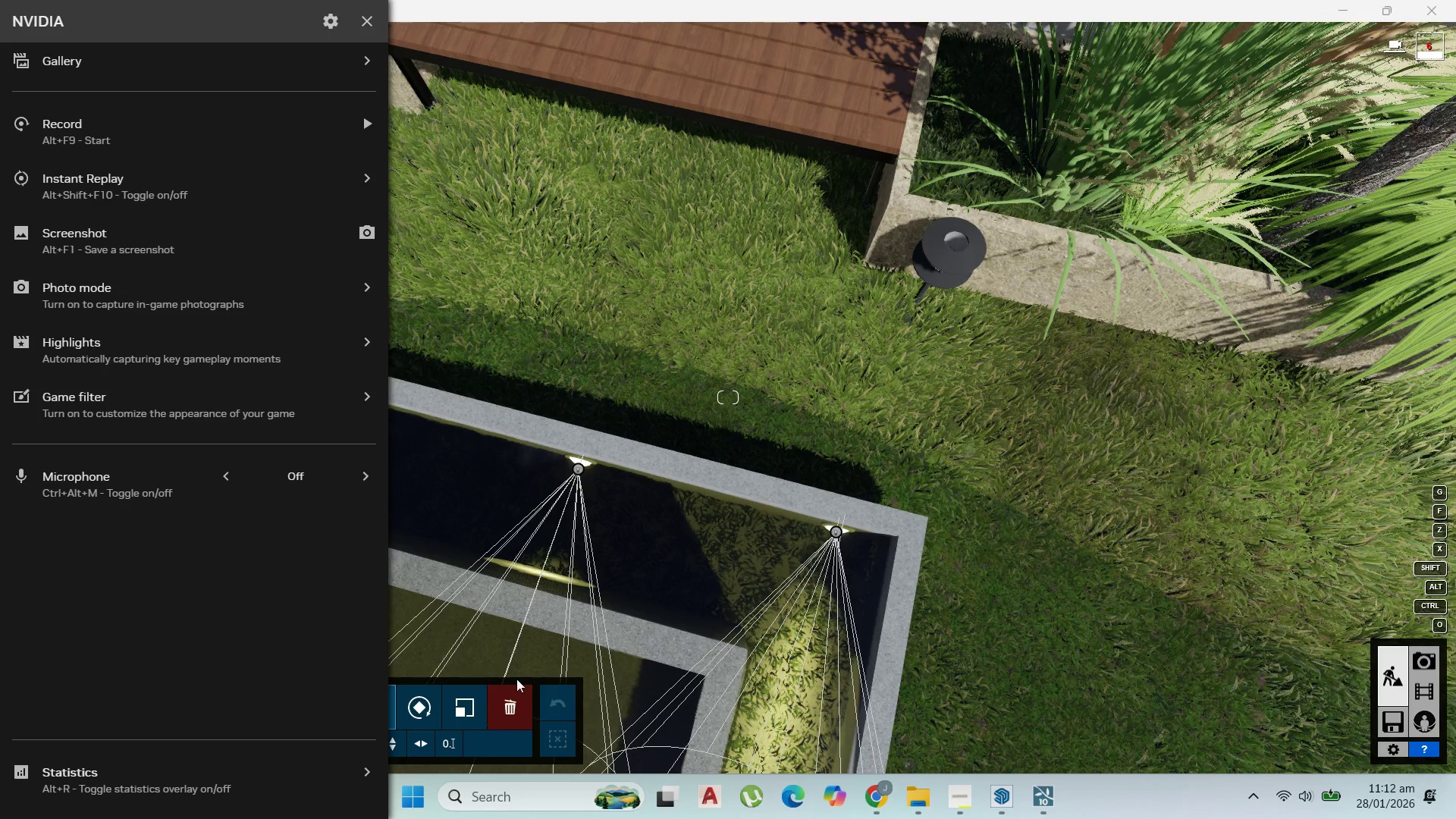 
left_click([395, 701])
 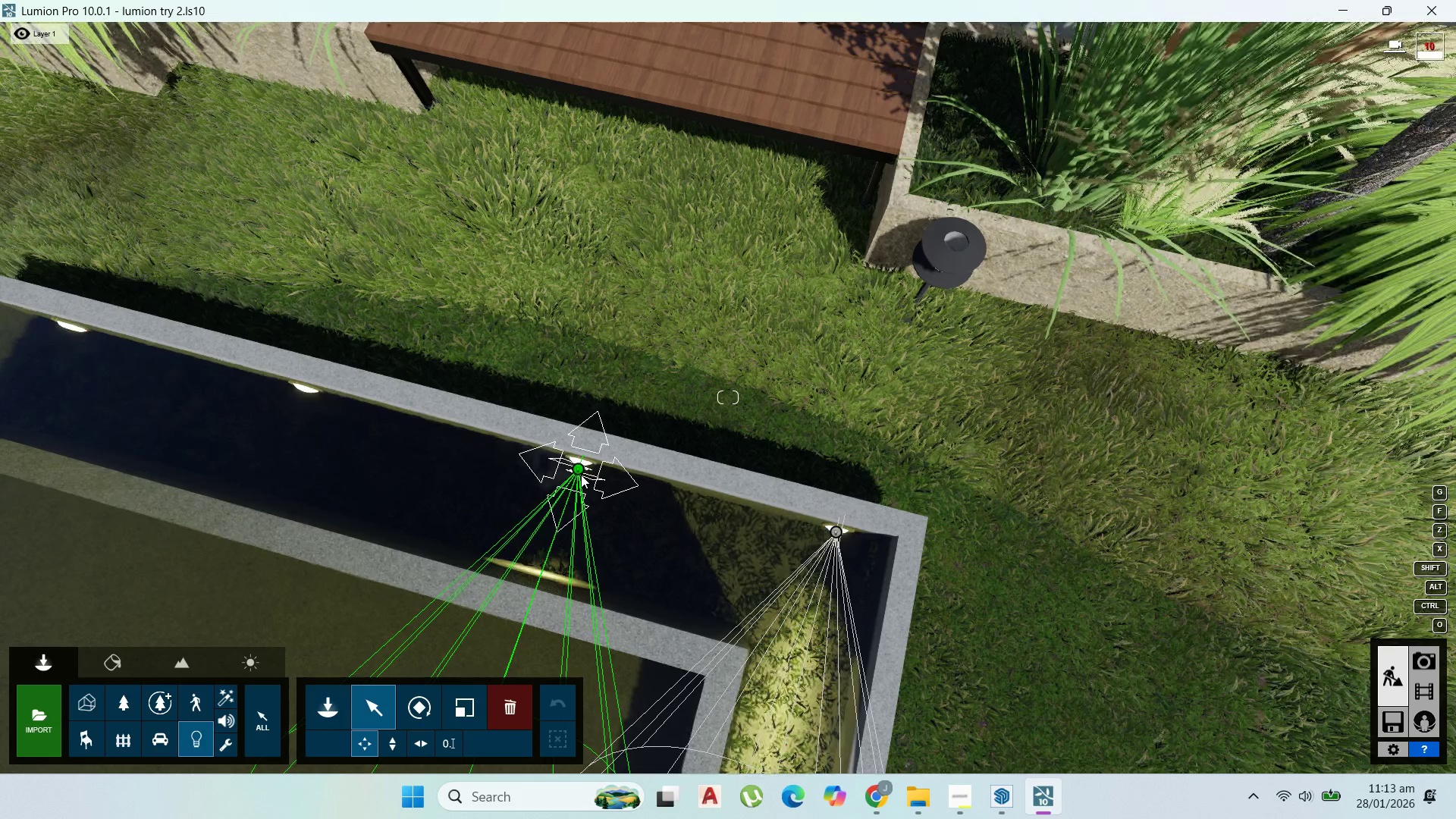 
wait(27.94)
 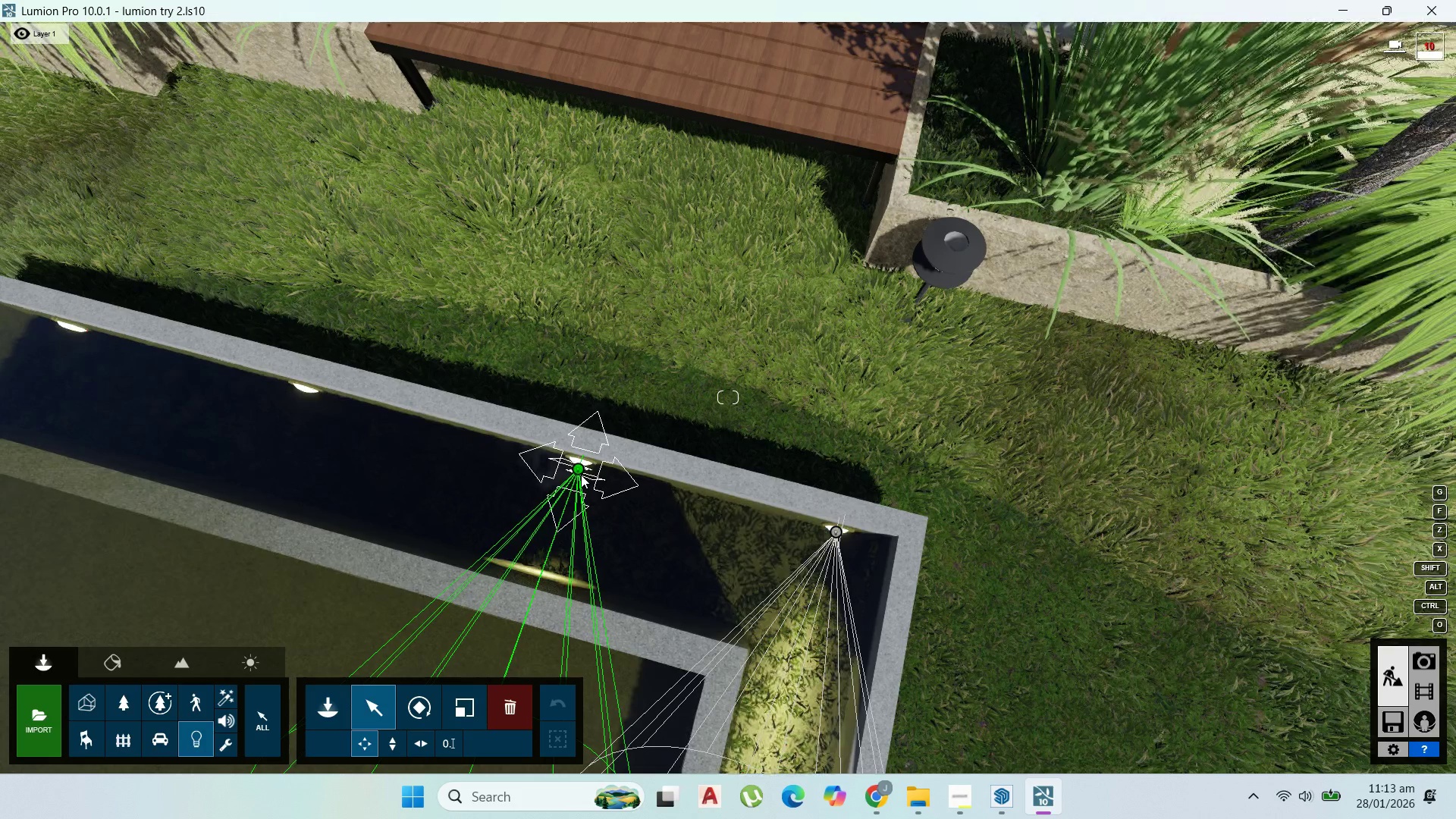 
scroll: coordinate [672, 587], scroll_direction: up, amount: 5.0
 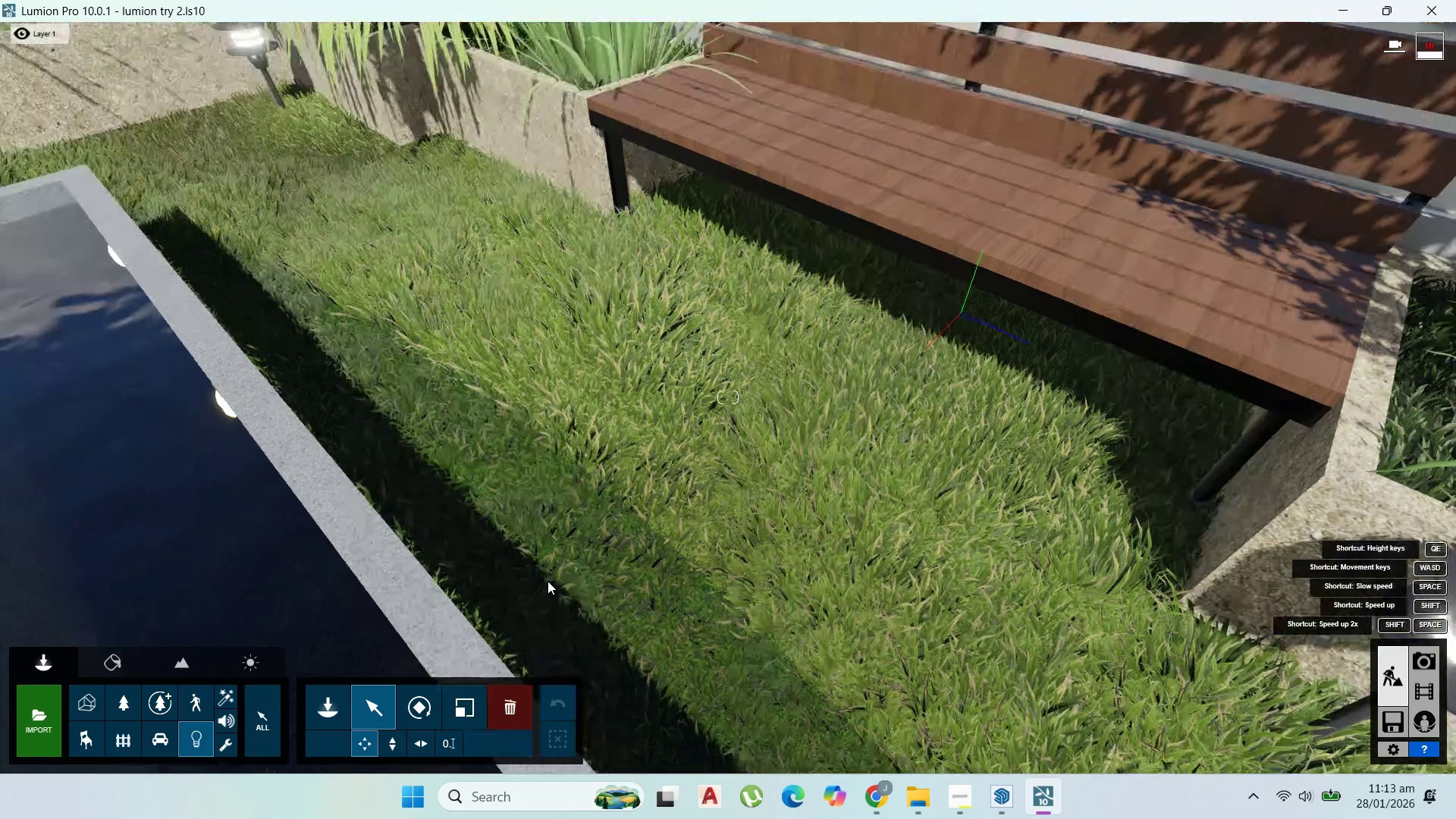 
scroll: coordinate [595, 676], scroll_direction: down, amount: 5.0
 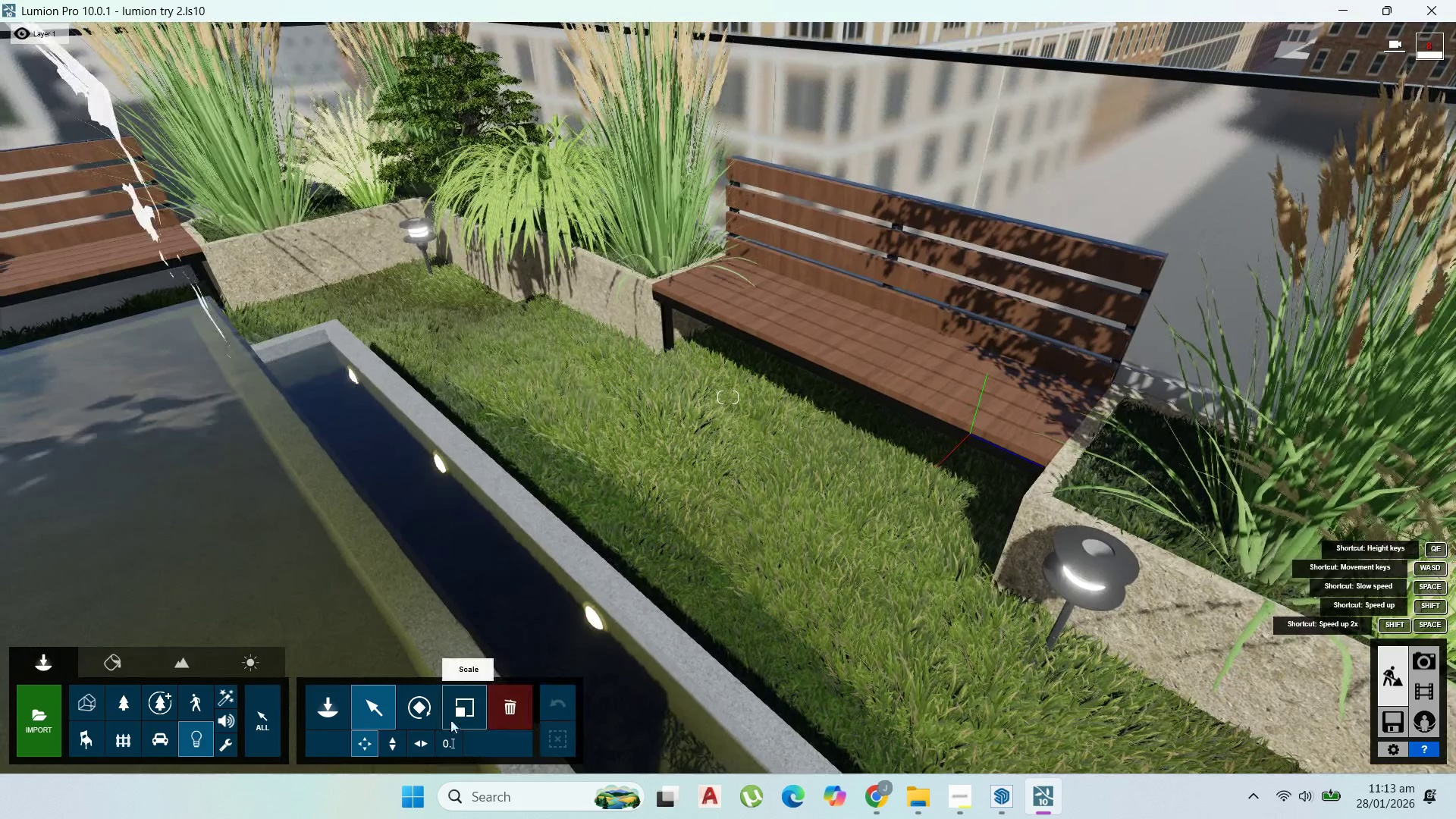 
left_click([372, 740])
 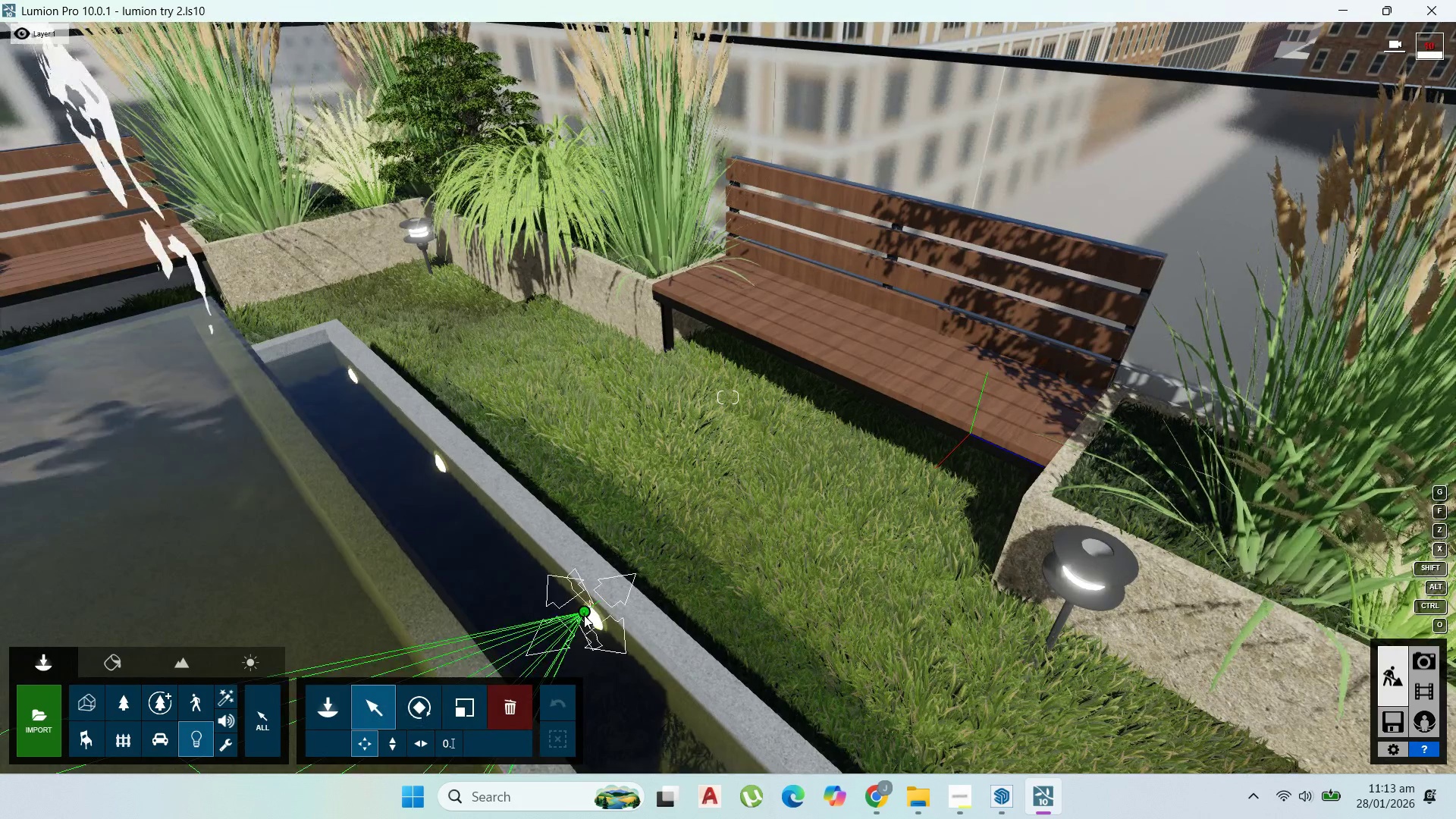 
left_click_drag(start_coordinate=[584, 615], to_coordinate=[594, 647])
 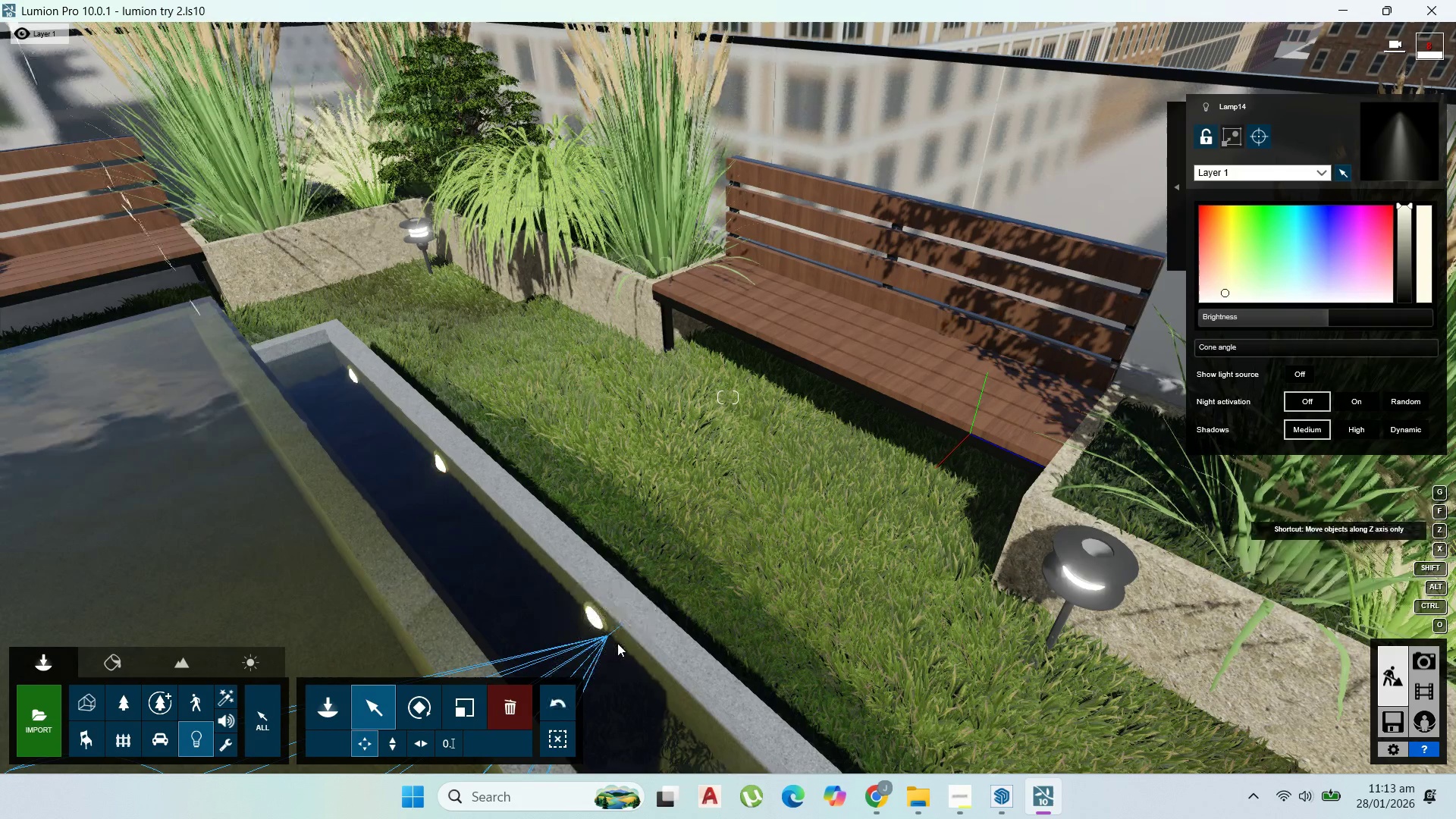 
hold_key(key=X, duration=1.5)
 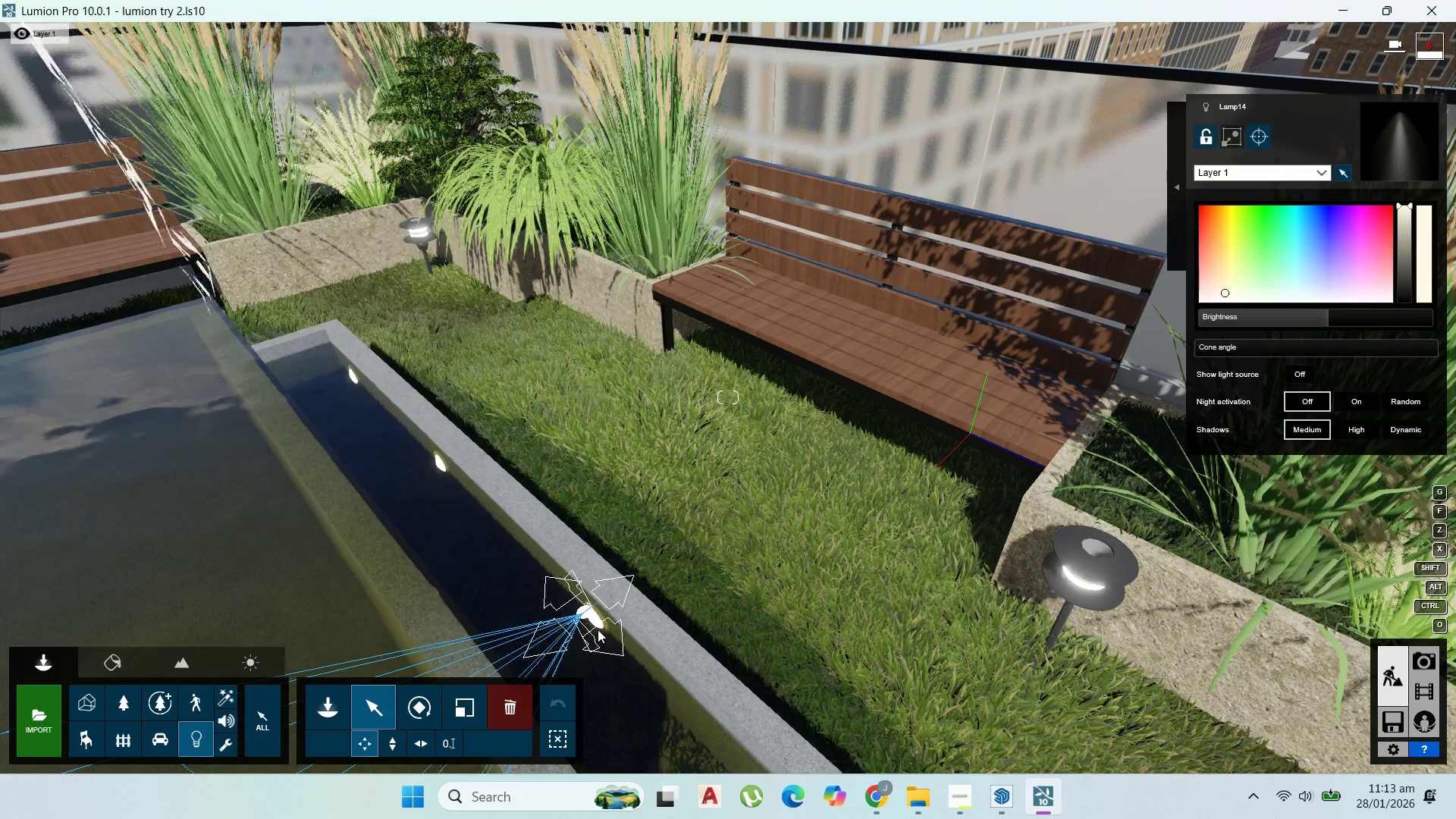 
hold_key(key=X, duration=0.55)
 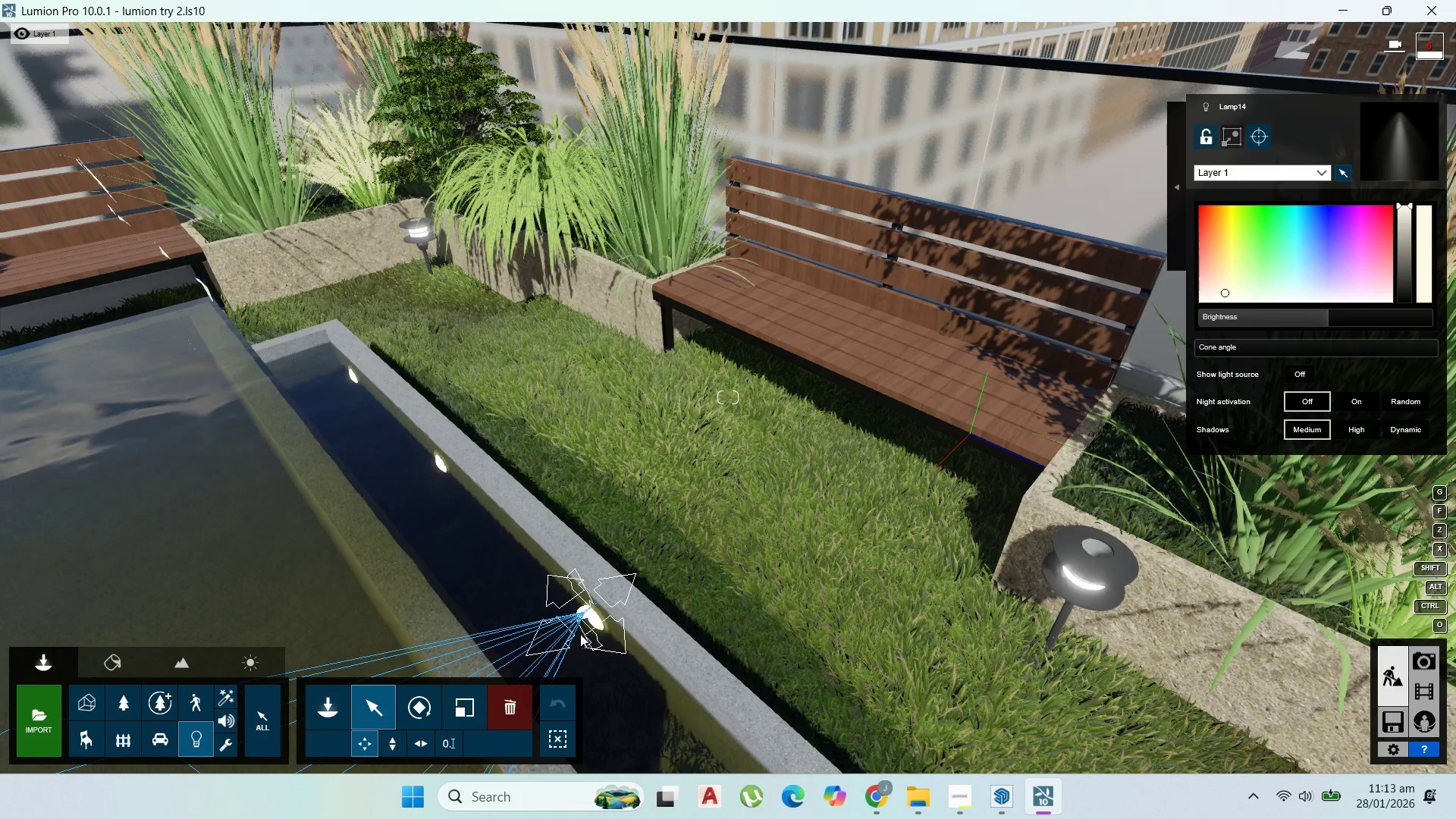 
hold_key(key=Z, duration=0.53)
 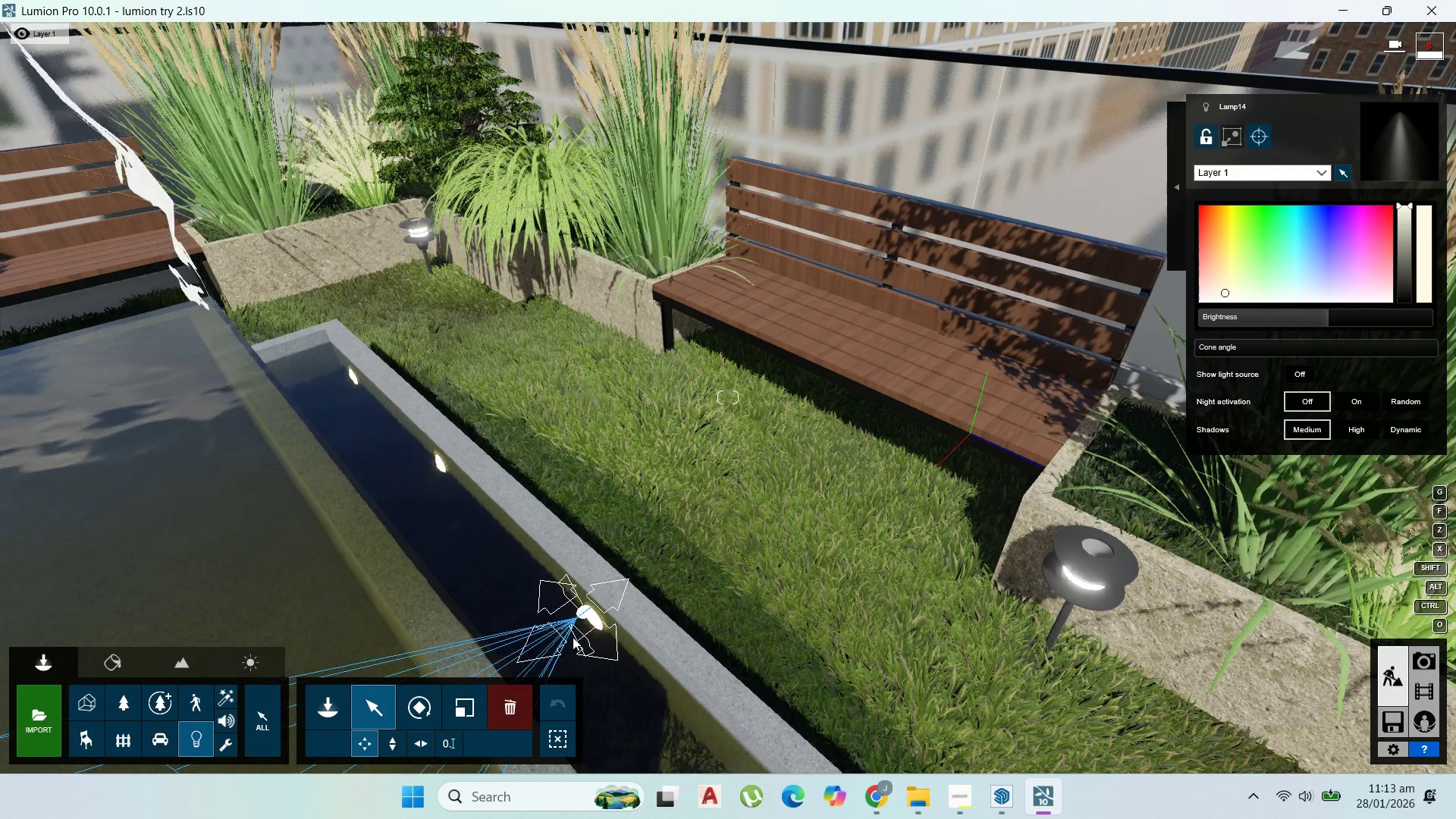 
hold_key(key=X, duration=1.42)
 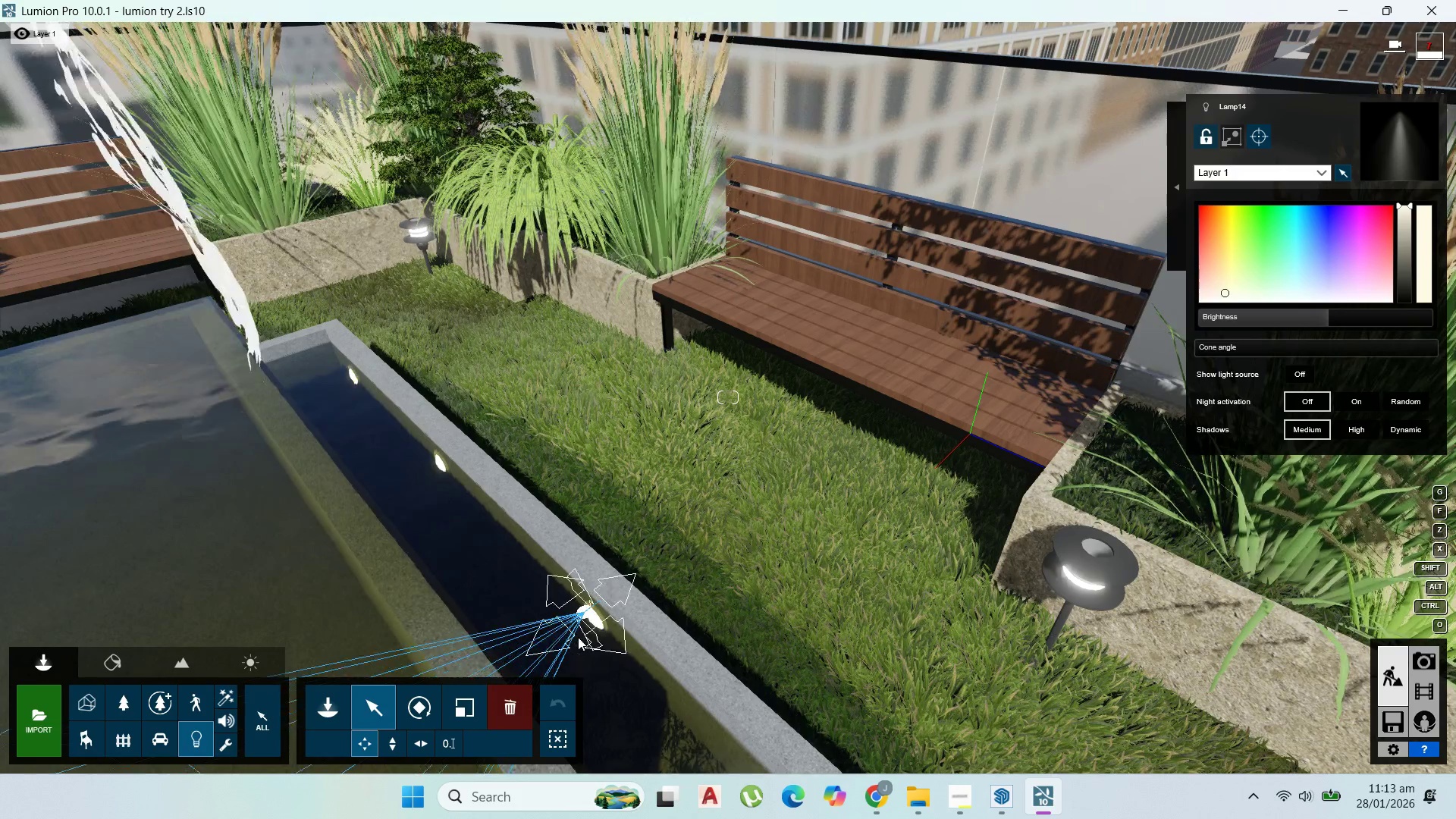 
hold_key(key=Z, duration=1.5)
 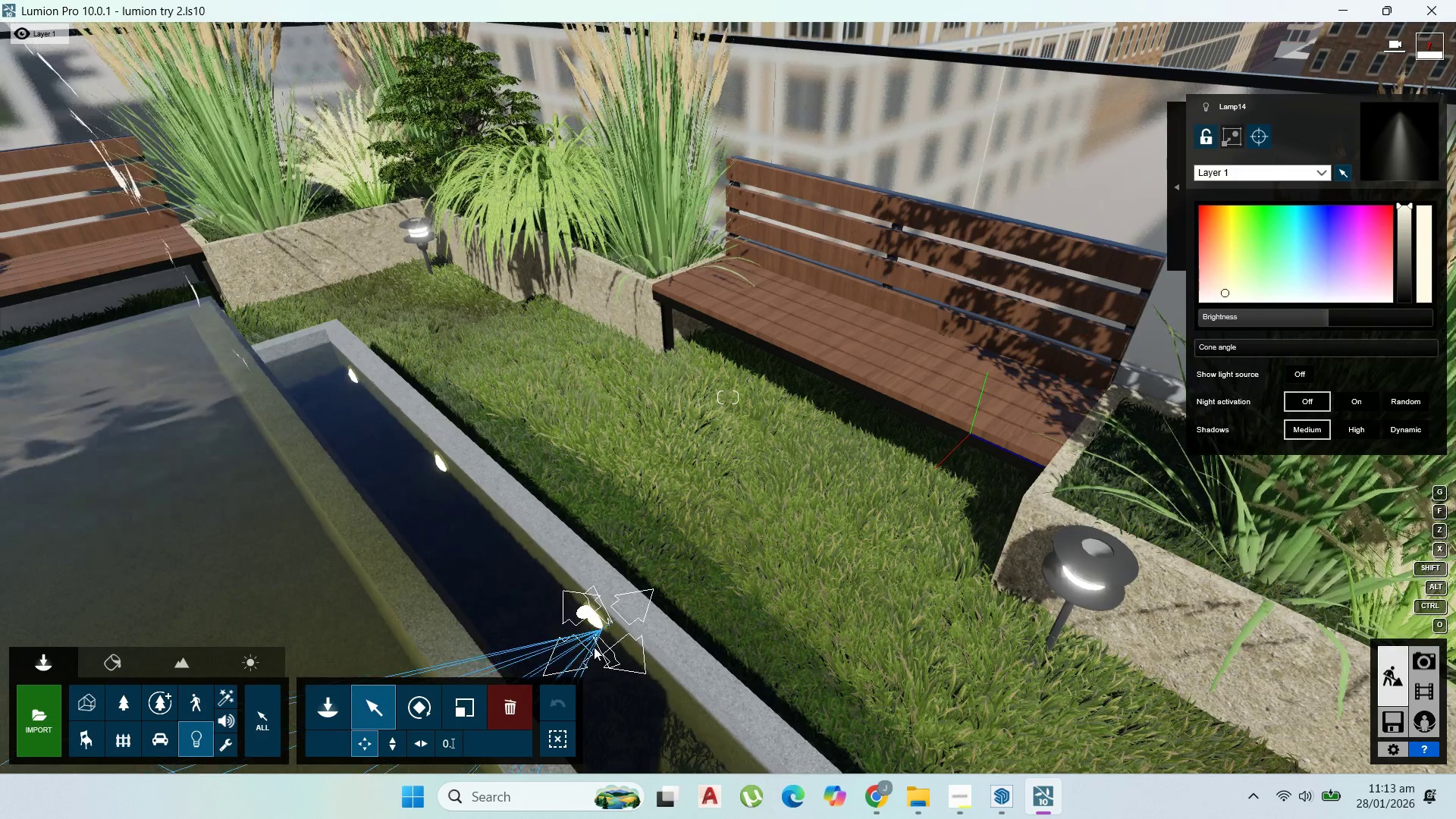 
hold_key(key=Z, duration=1.17)
 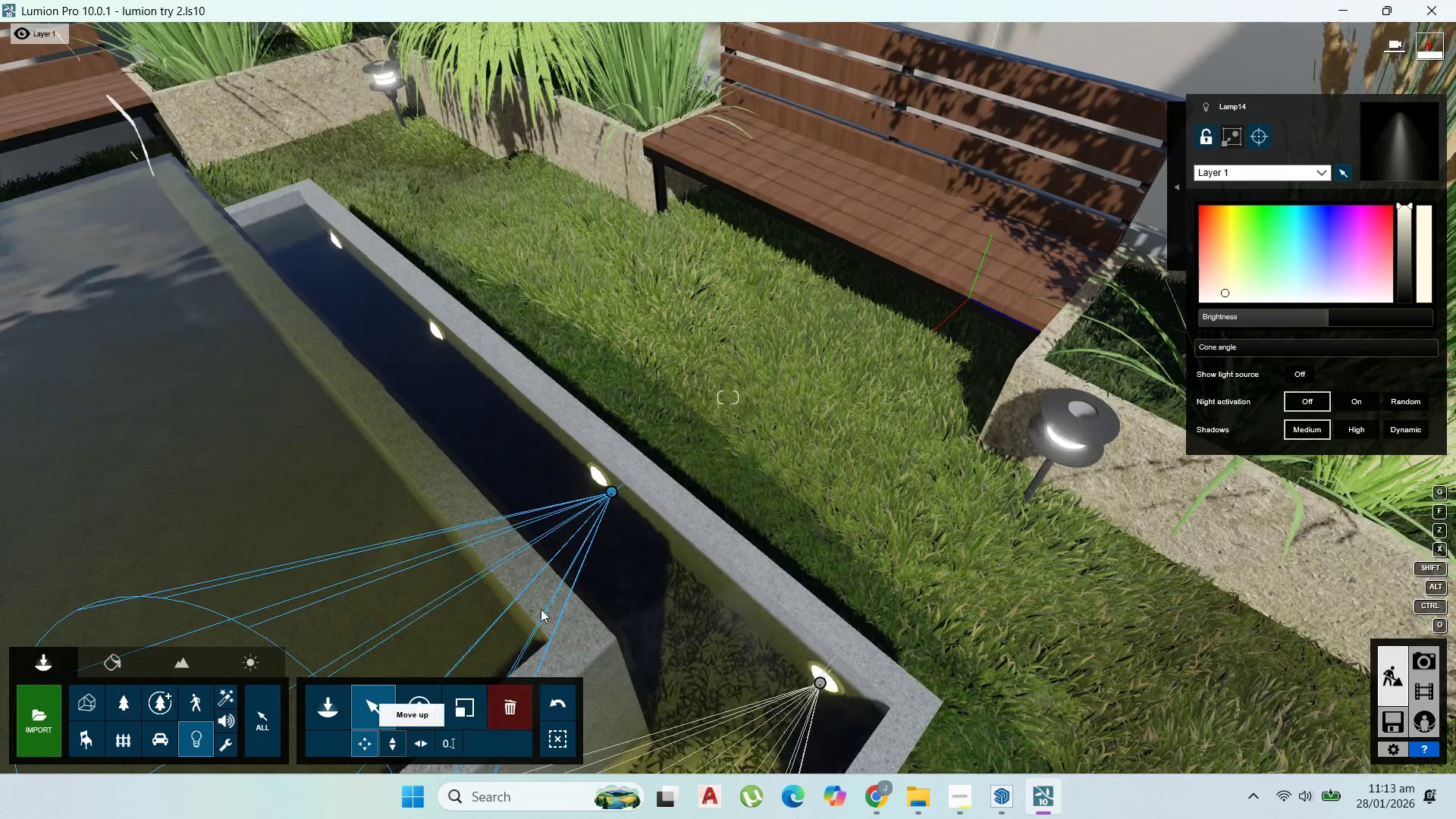 
left_click_drag(start_coordinate=[611, 497], to_coordinate=[607, 483])
 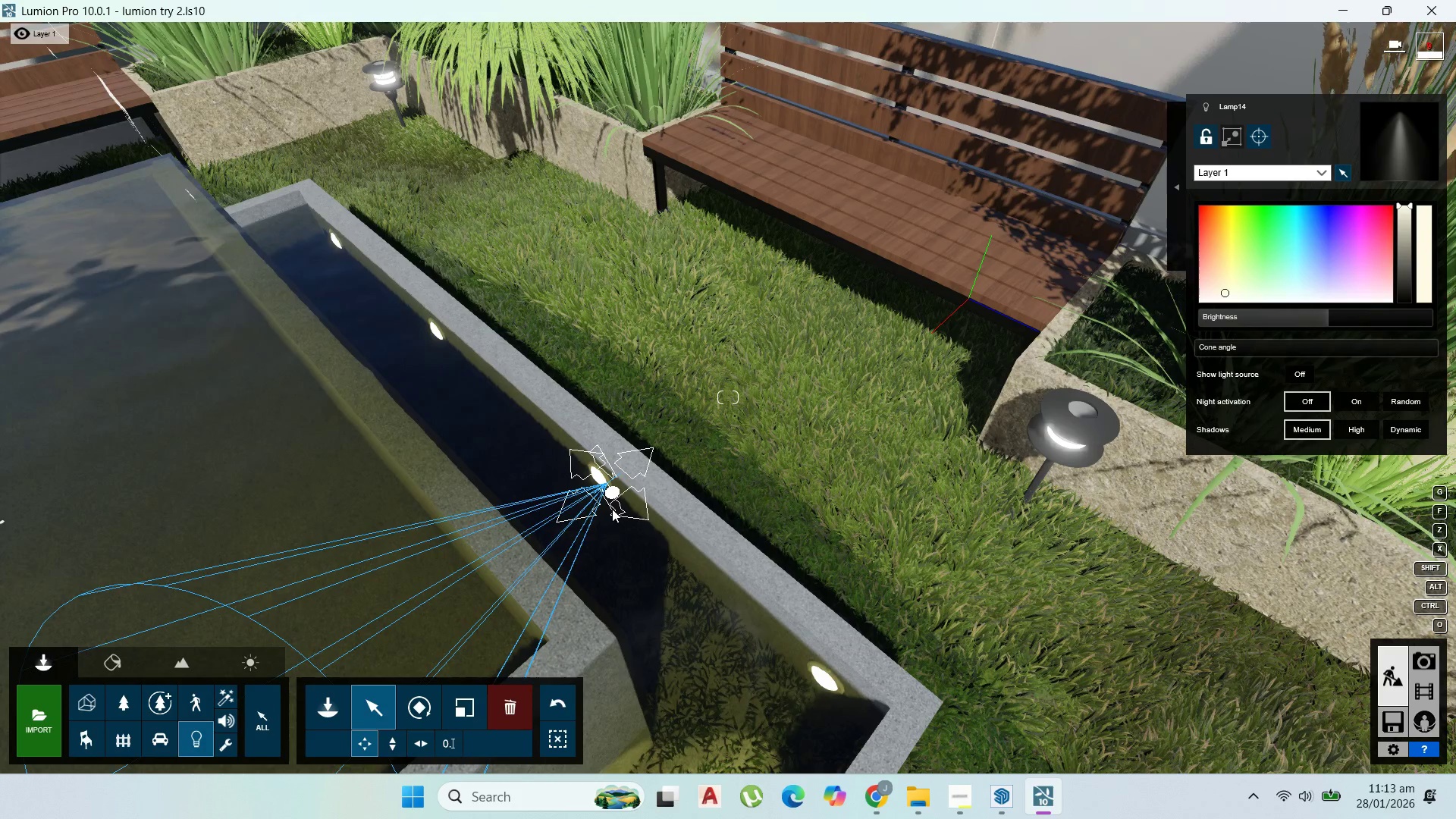 
scroll: coordinate [621, 529], scroll_direction: up, amount: 4.0
 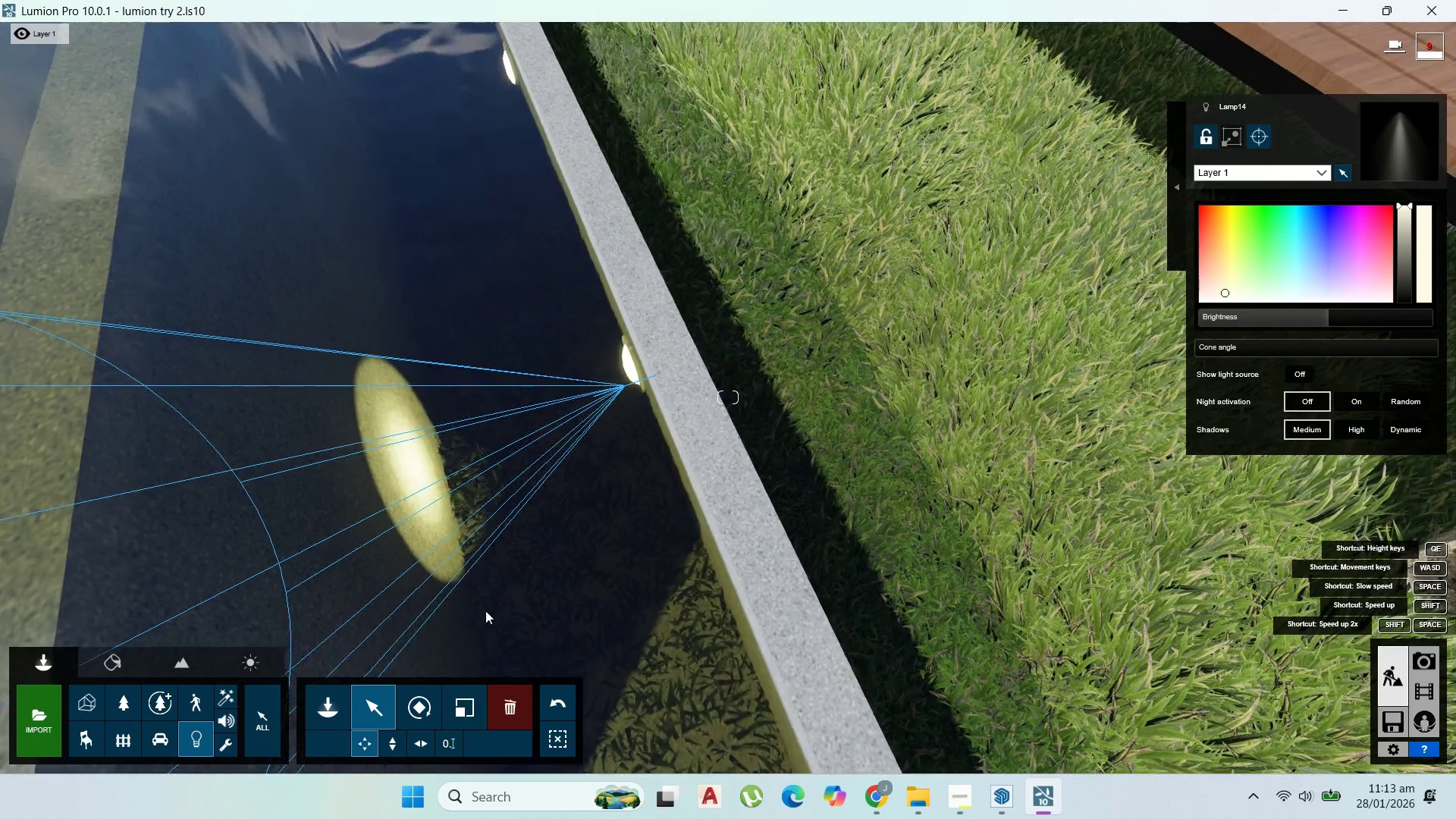 
left_click_drag(start_coordinate=[1242, 344], to_coordinate=[1221, 341])
 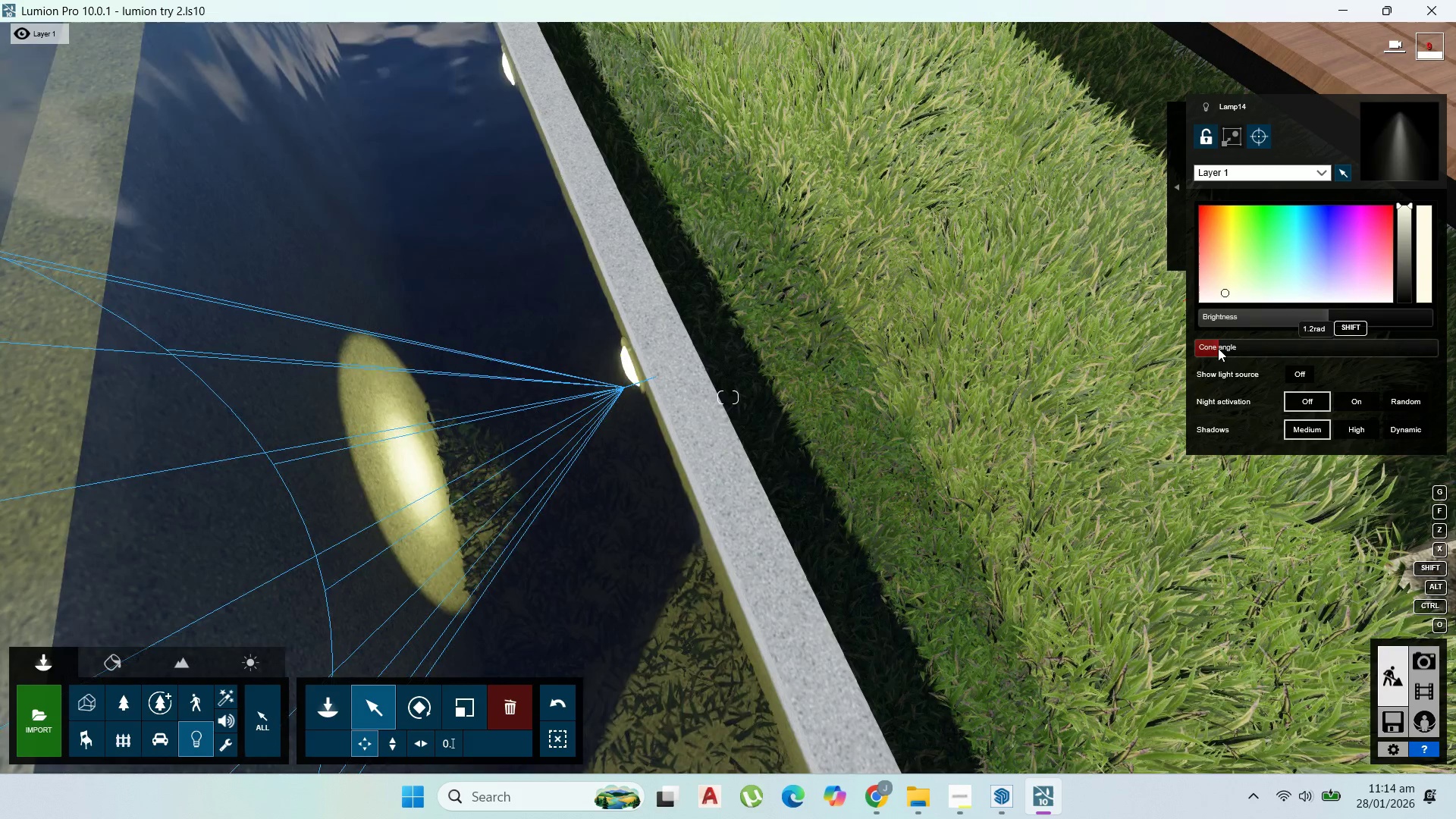 
scroll: coordinate [670, 457], scroll_direction: down, amount: 13.0
 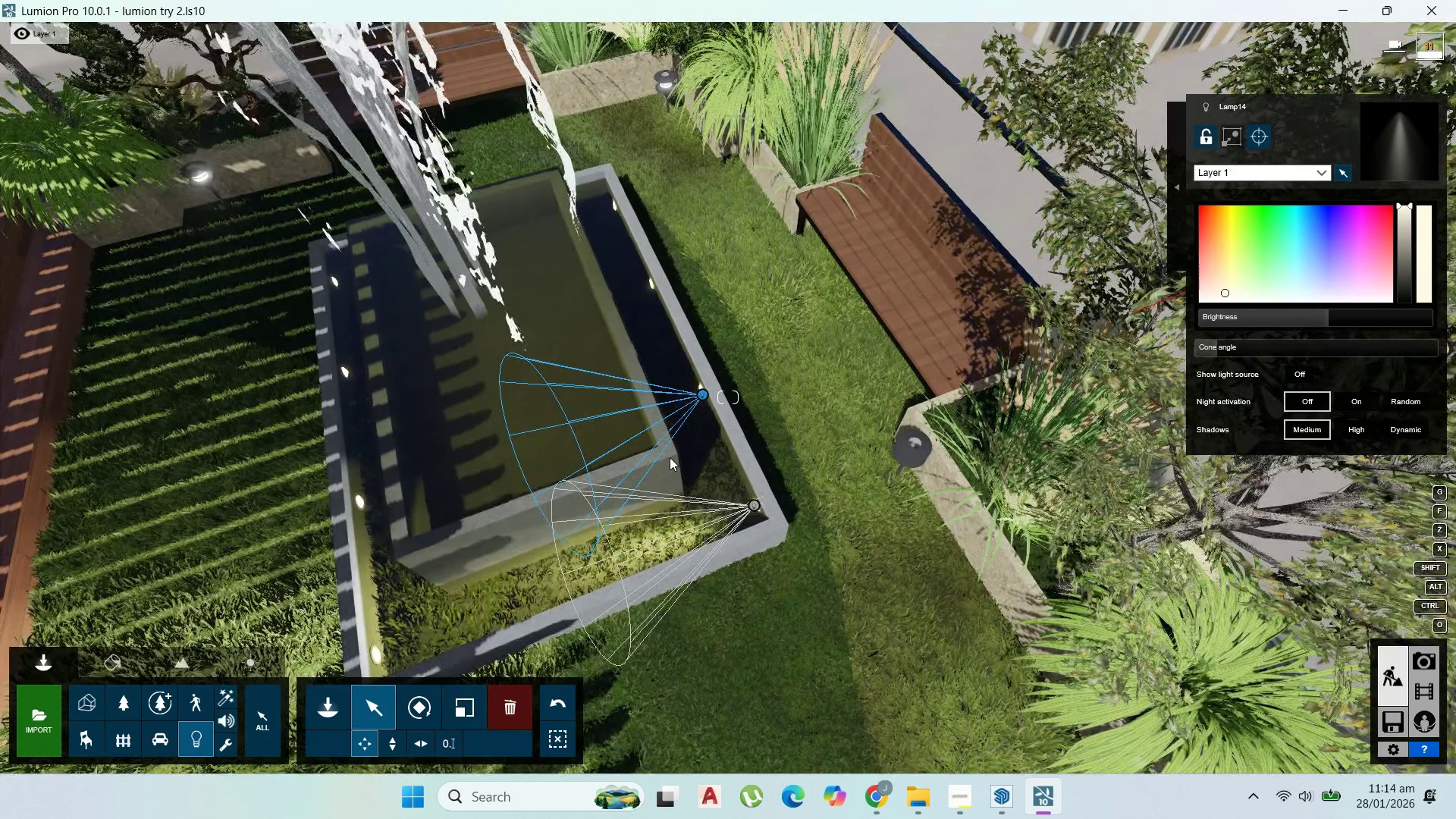 
scroll: coordinate [662, 413], scroll_direction: up, amount: 2.0
 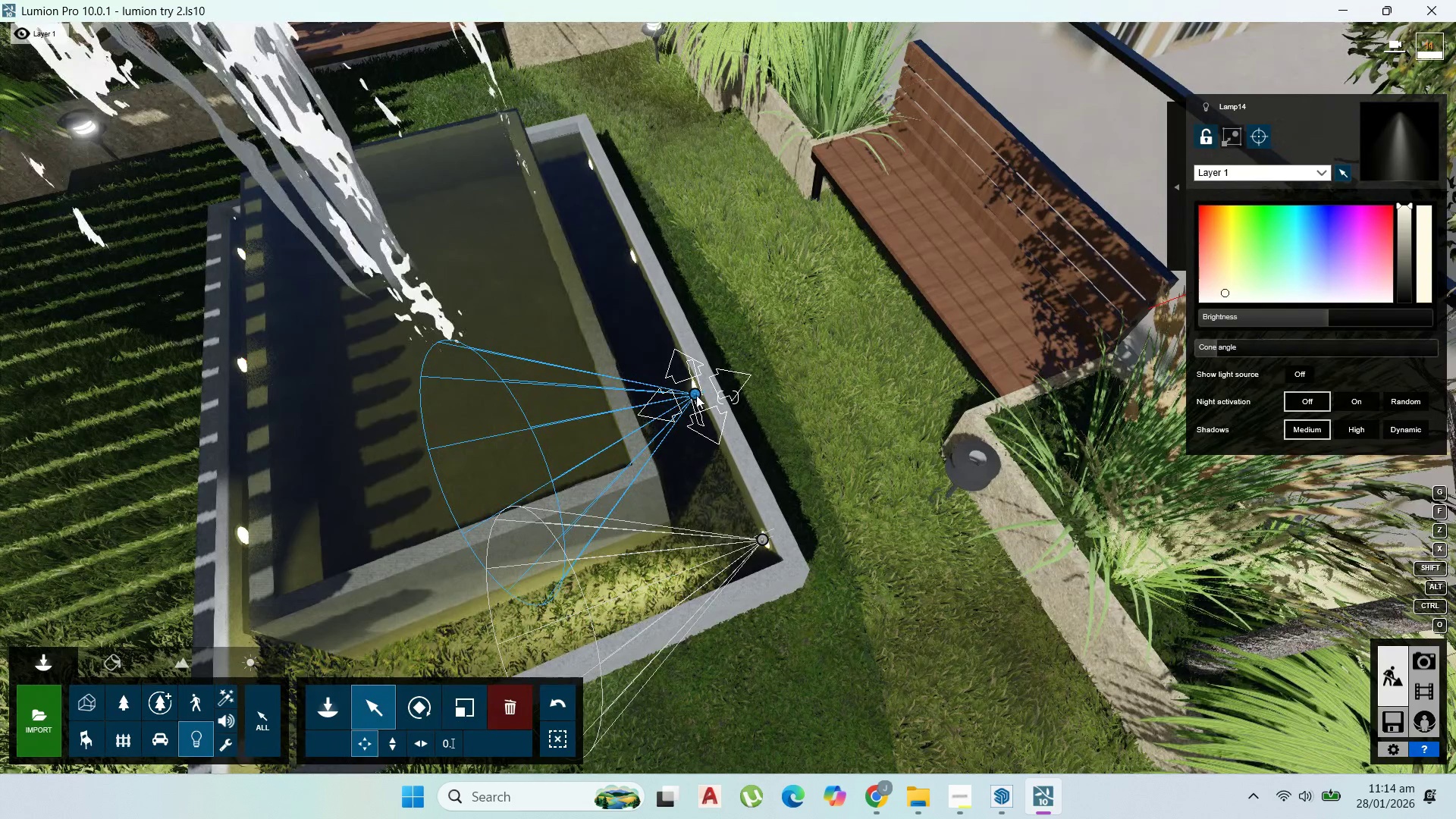 
wait(5.59)
 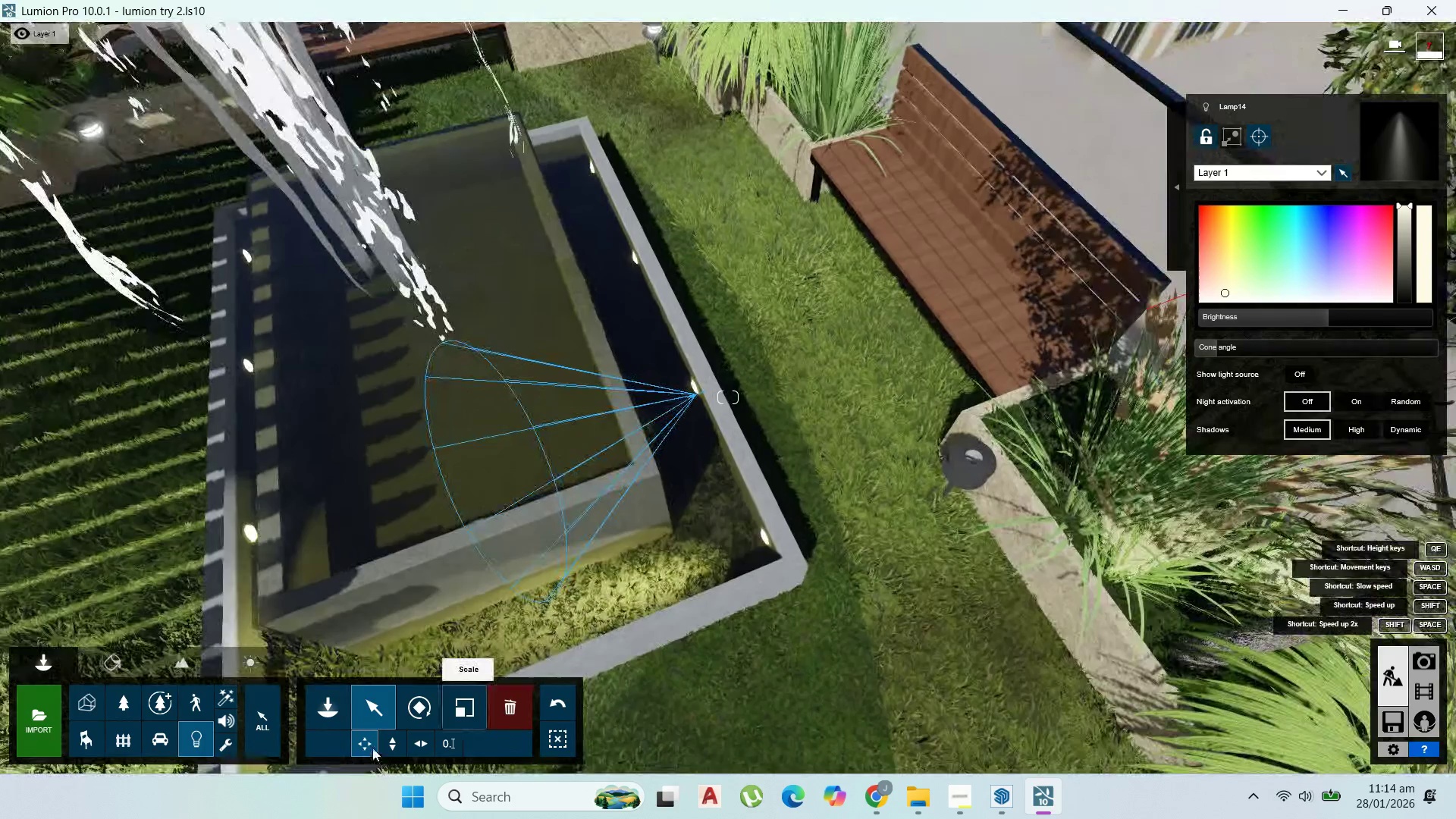 
left_click_drag(start_coordinate=[1216, 347], to_coordinate=[1041, 350])
 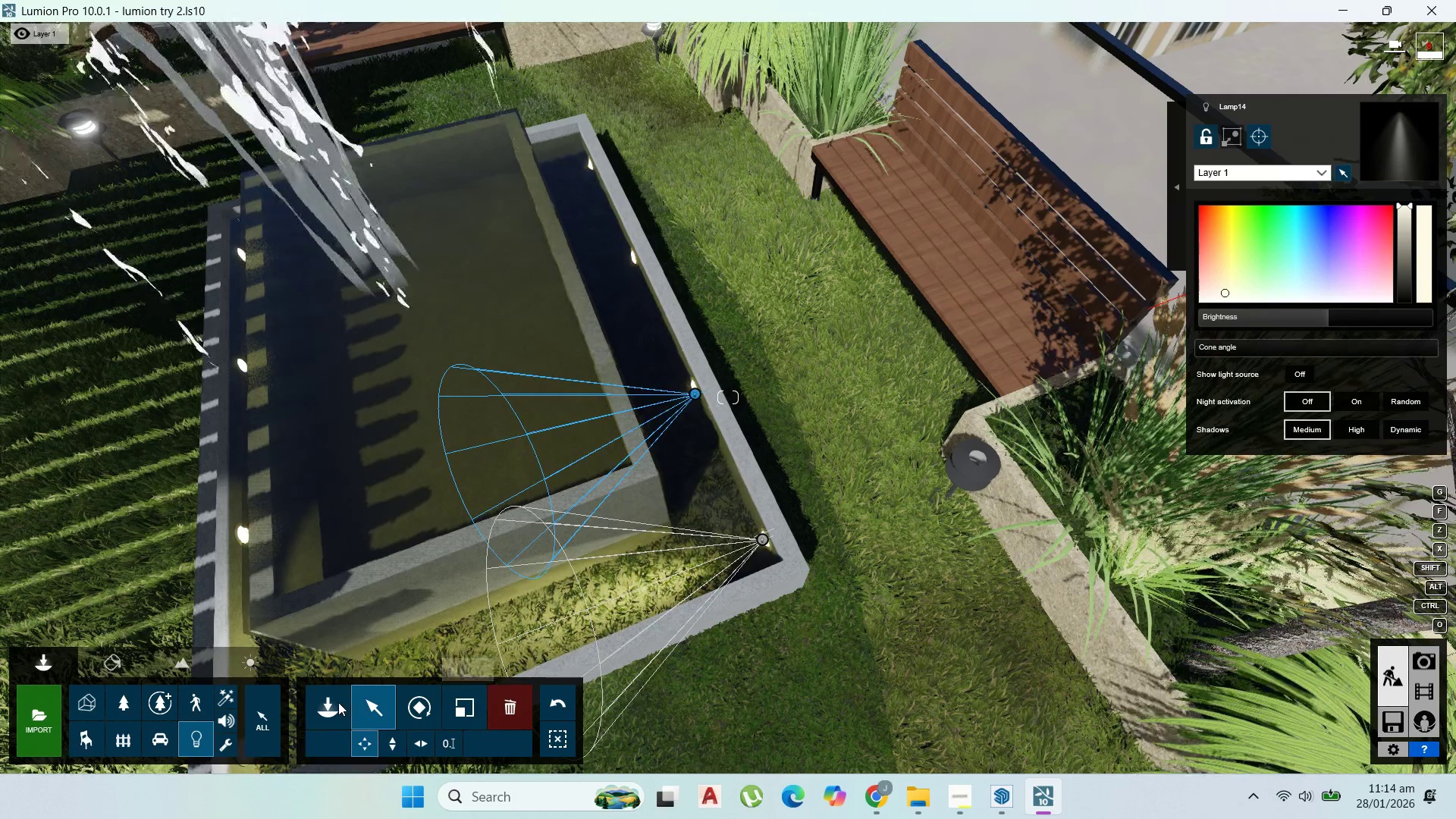 
left_click([233, 692])
 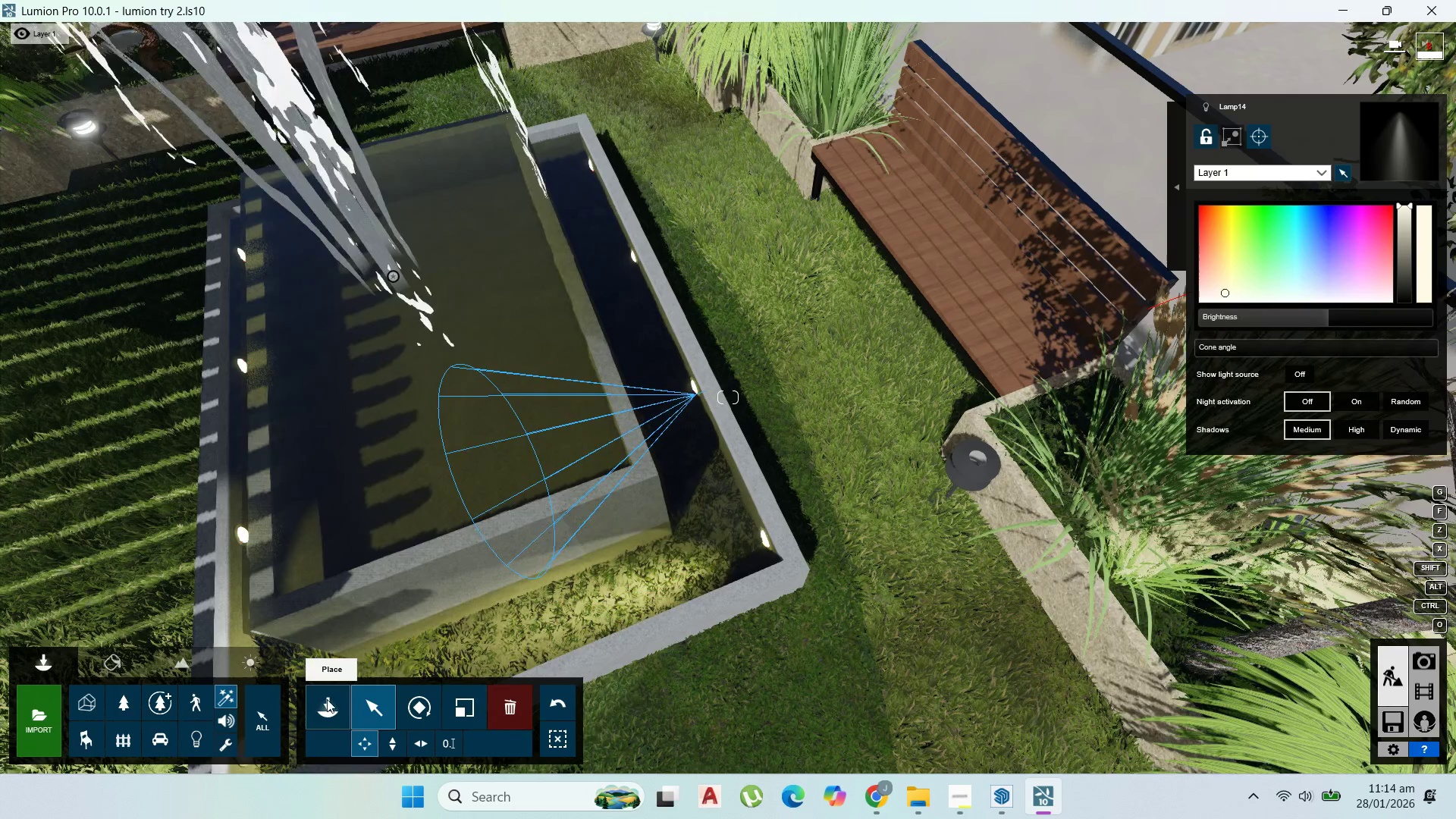 
left_click([334, 701])
 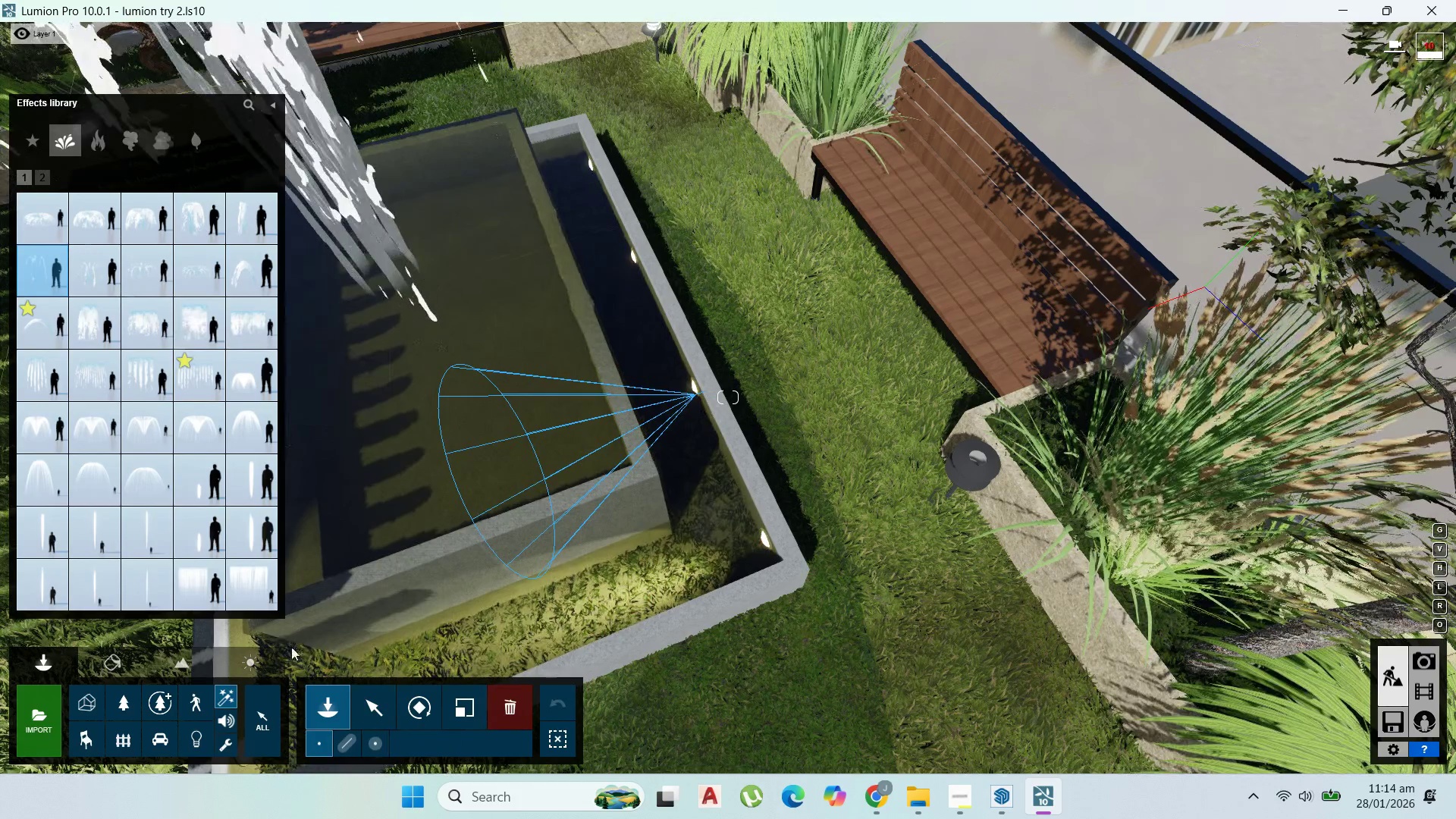 
left_click([190, 744])
 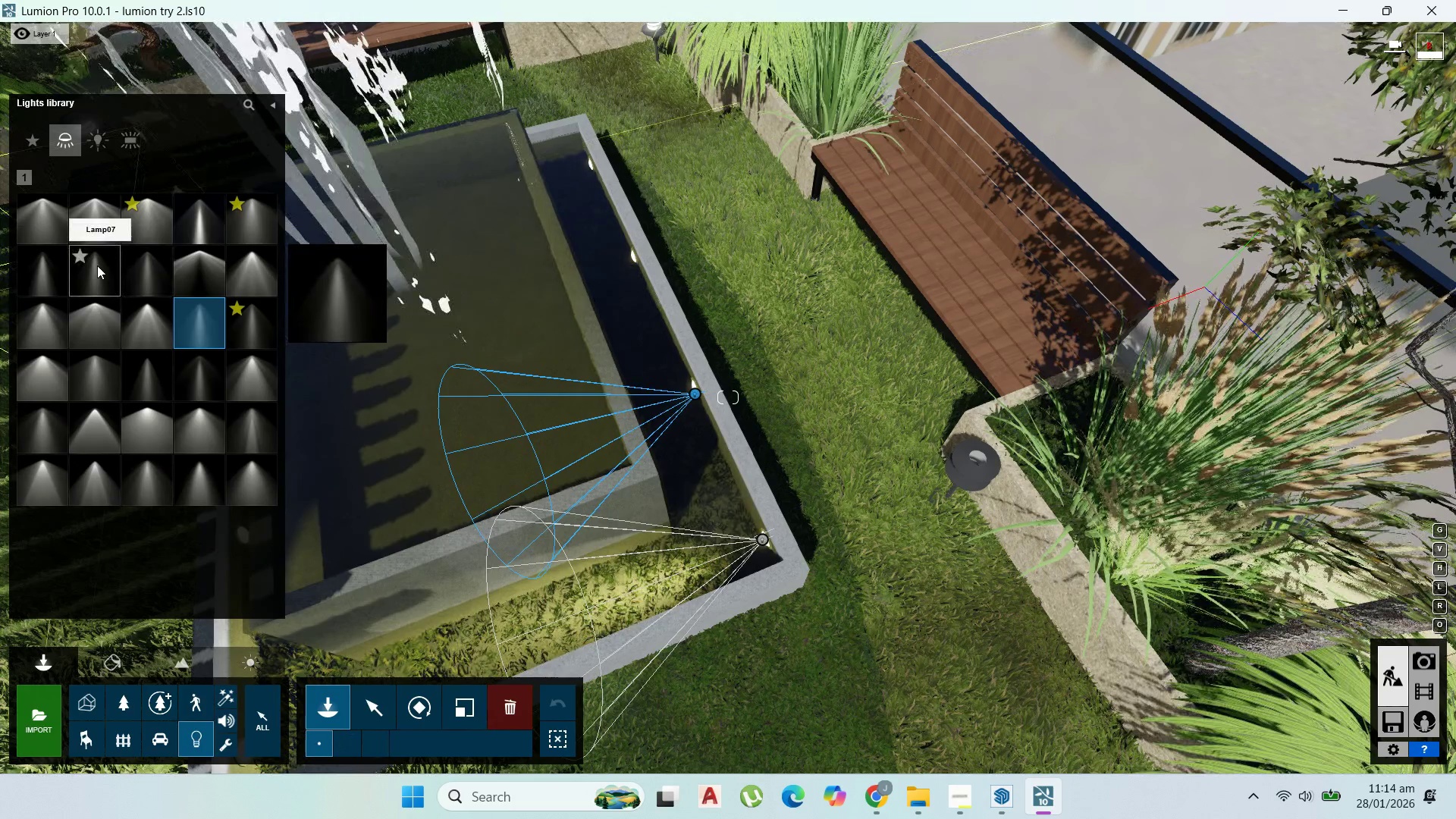 
left_click([96, 265])
 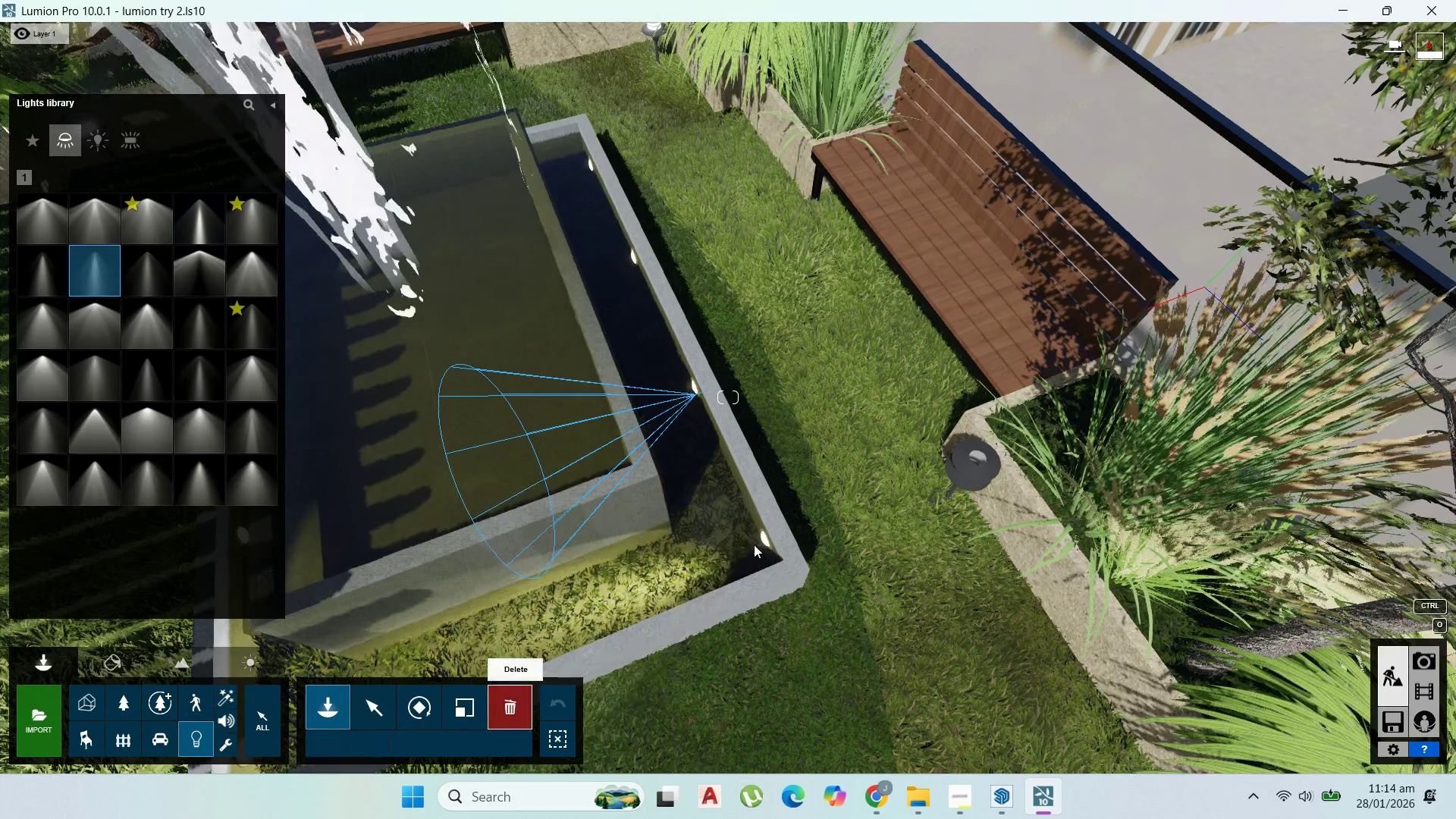 
left_click([757, 538])
 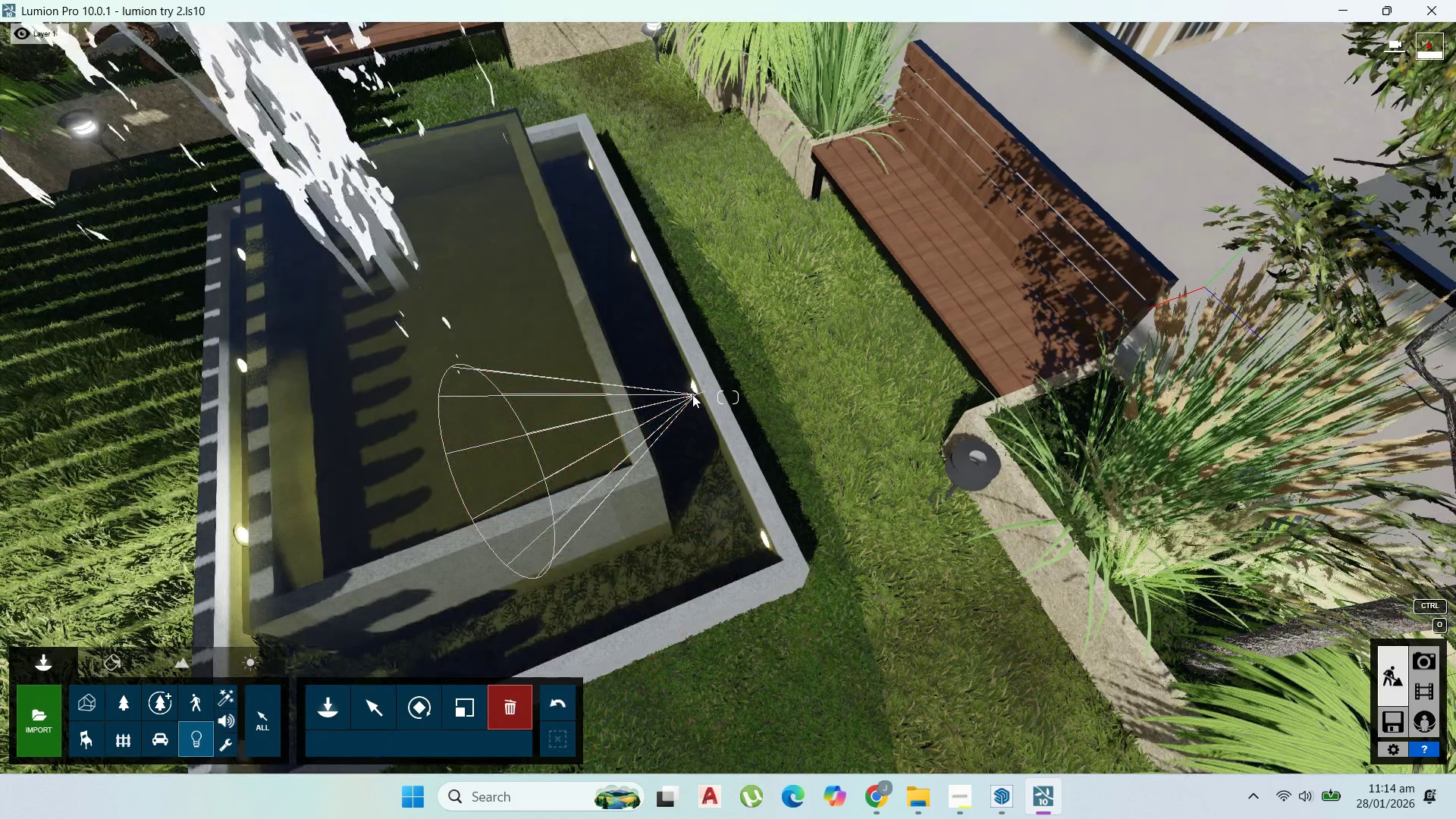 